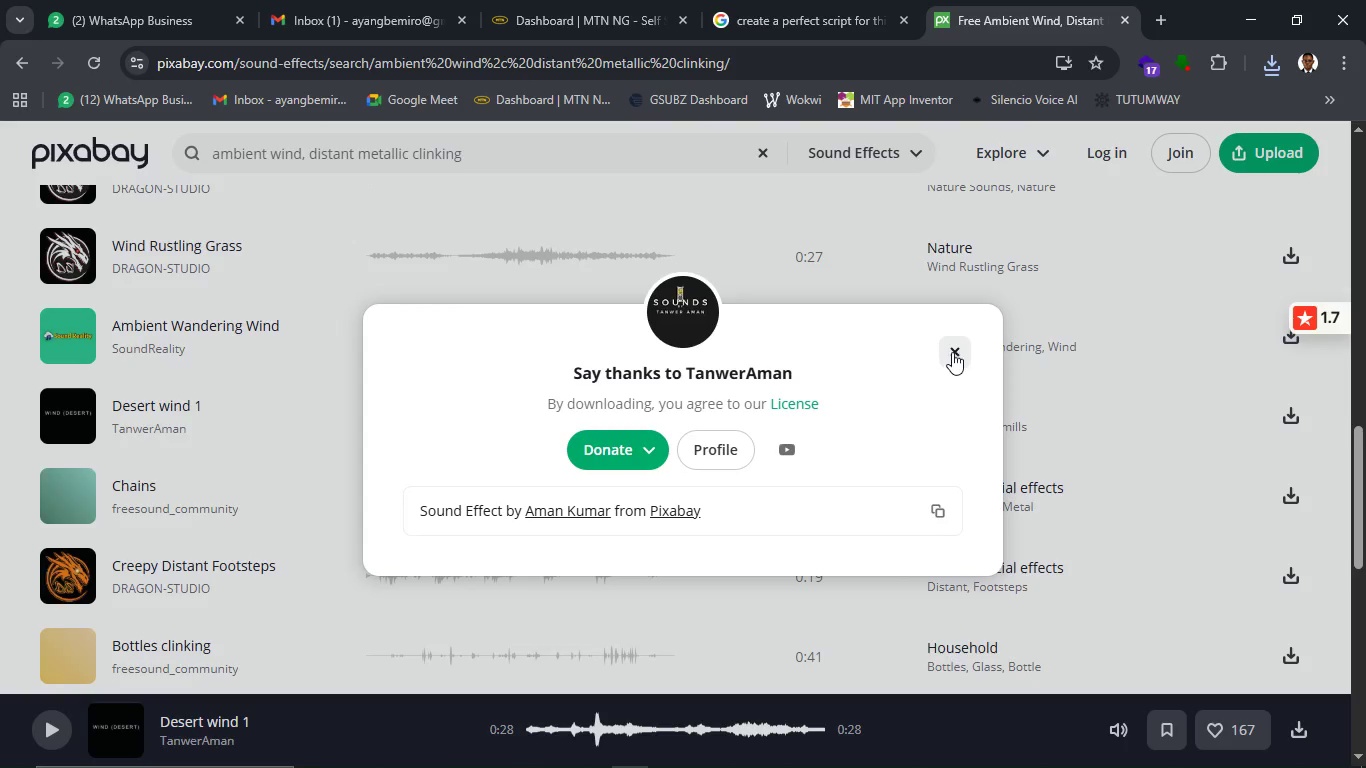 
left_click([957, 352])
 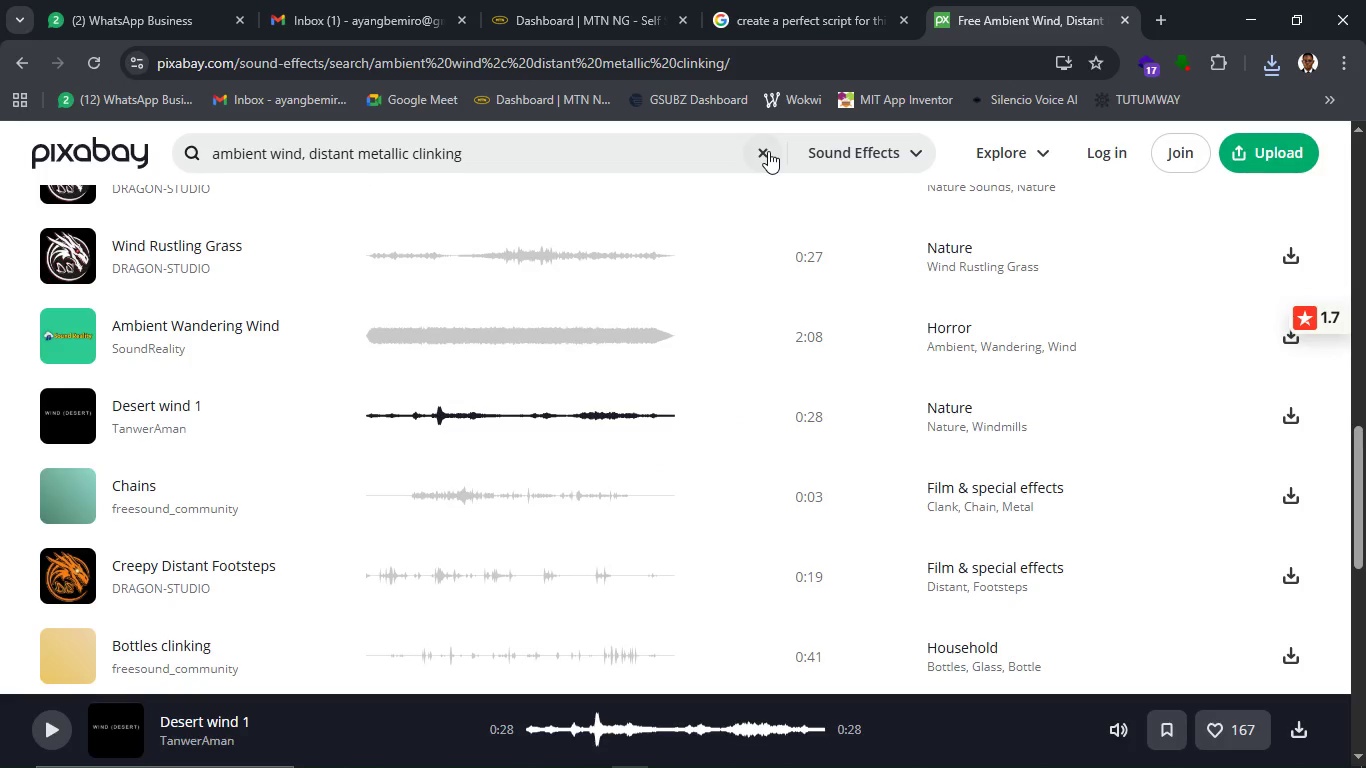 
left_click([768, 151])
 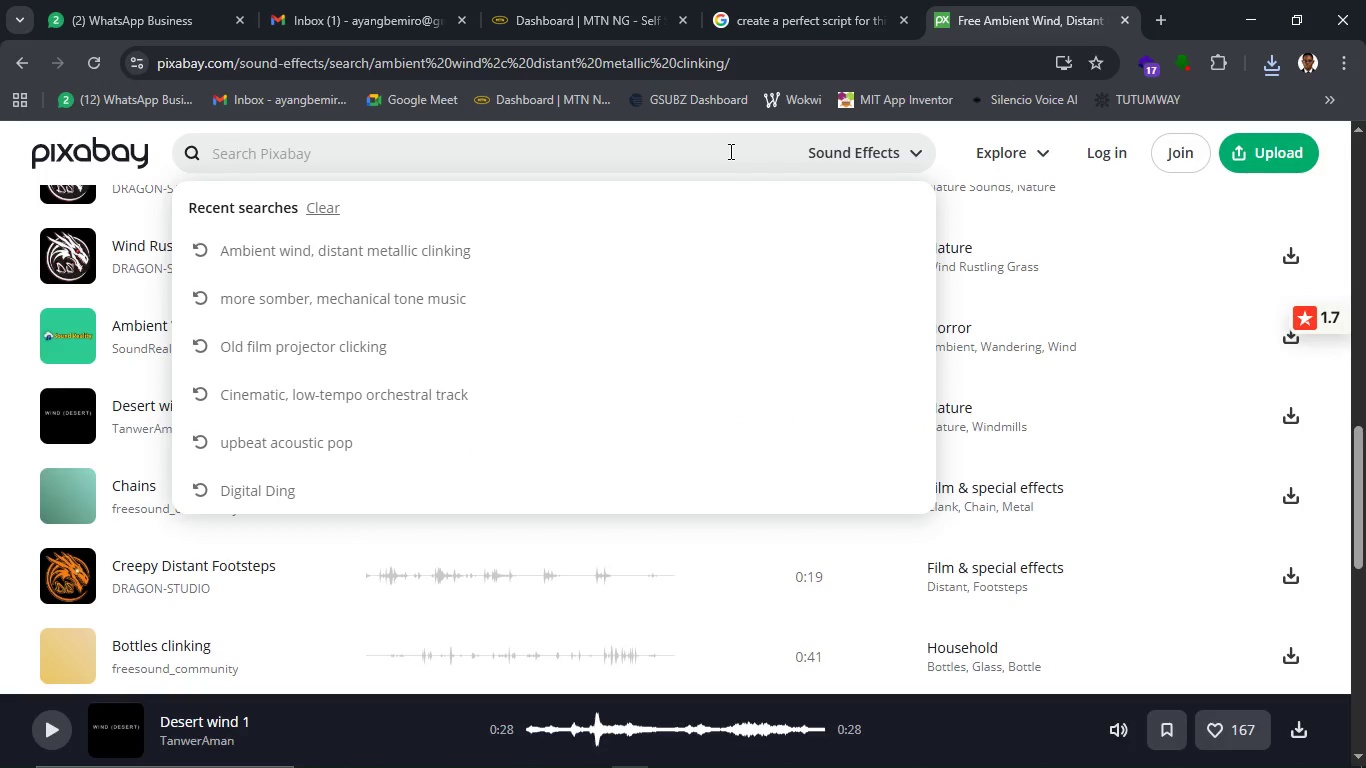 
left_click([729, 151])
 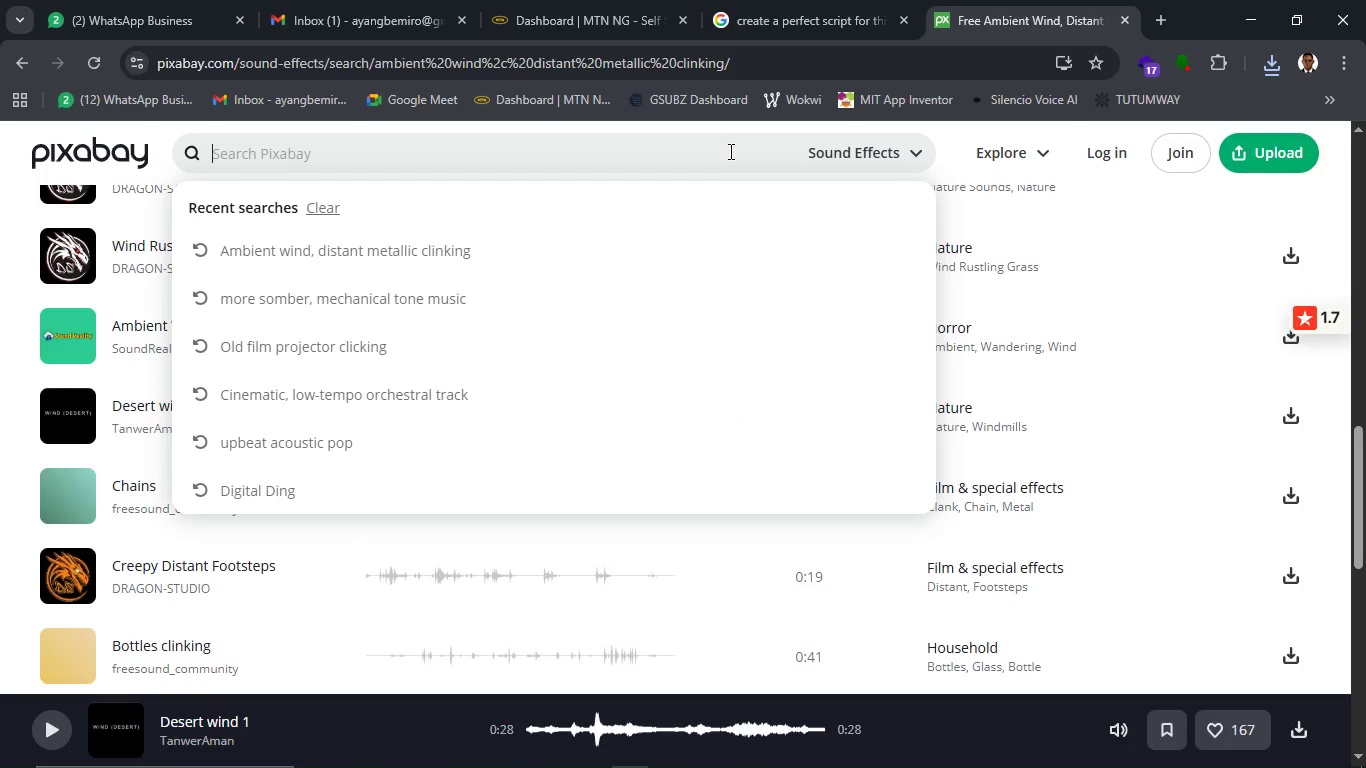 
key(Control+V)
 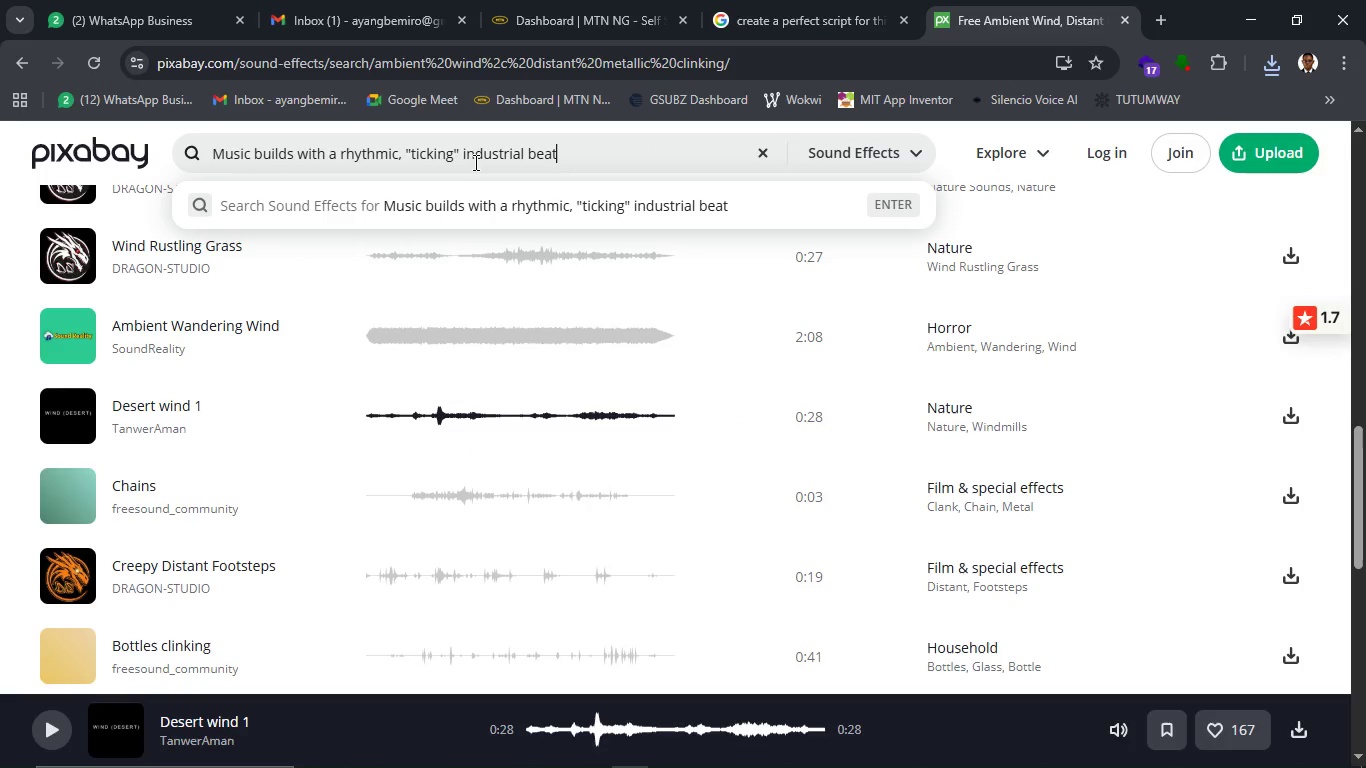 
left_click([455, 157])
 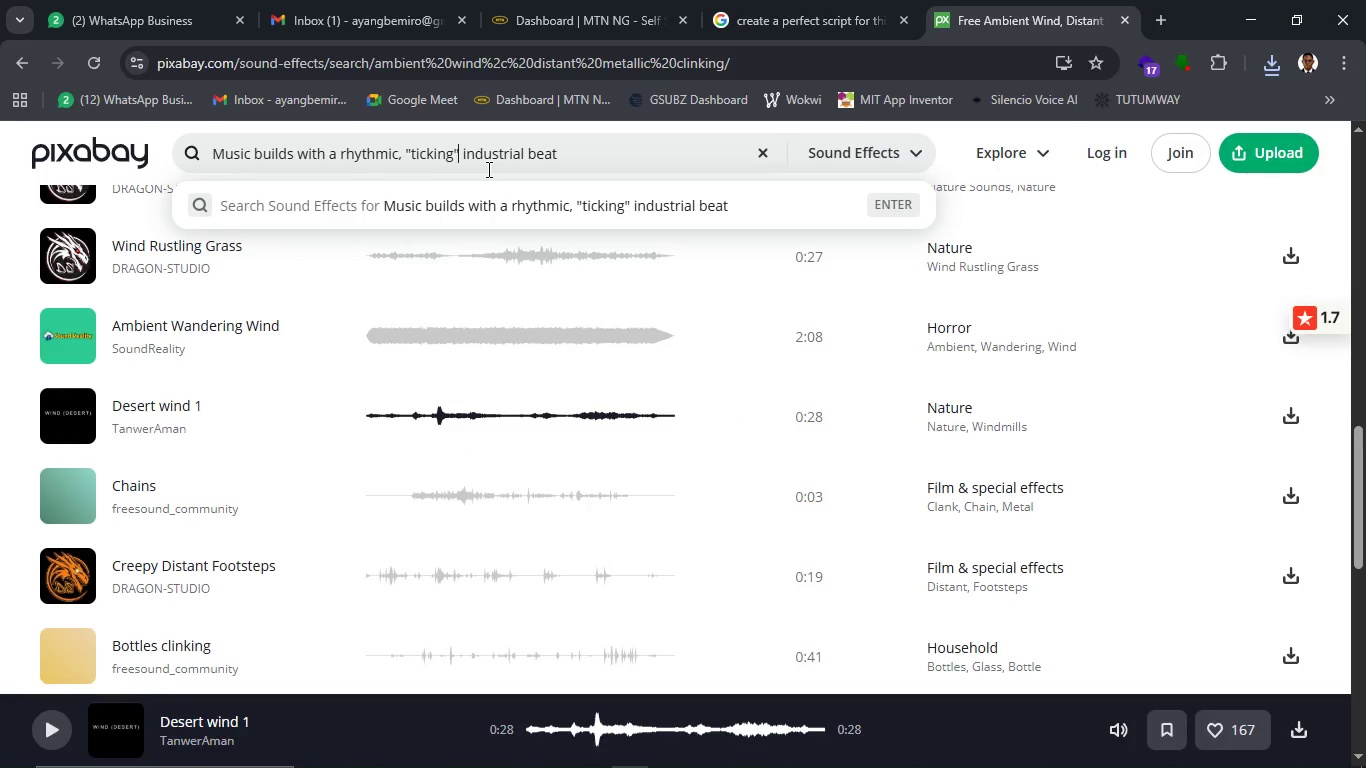 
key(ArrowRight)
 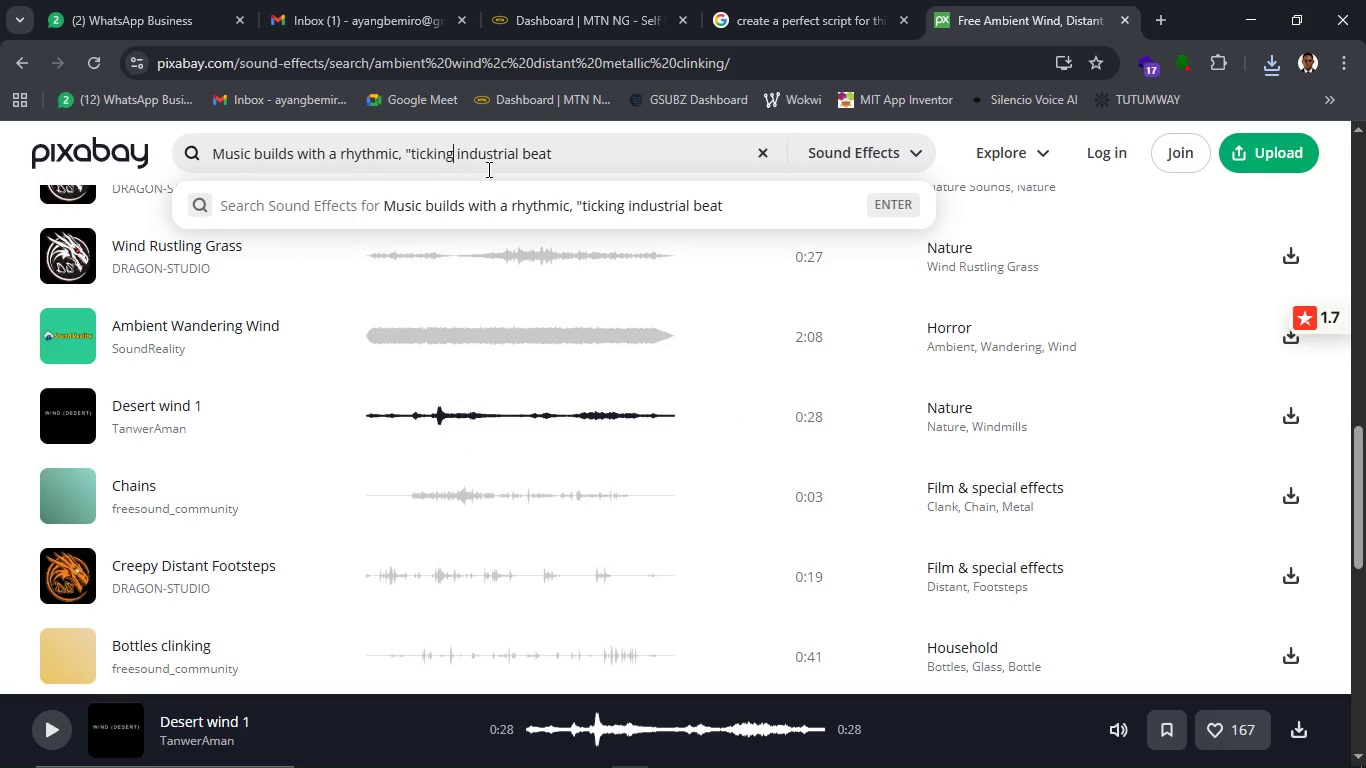 
key(Backspace)
 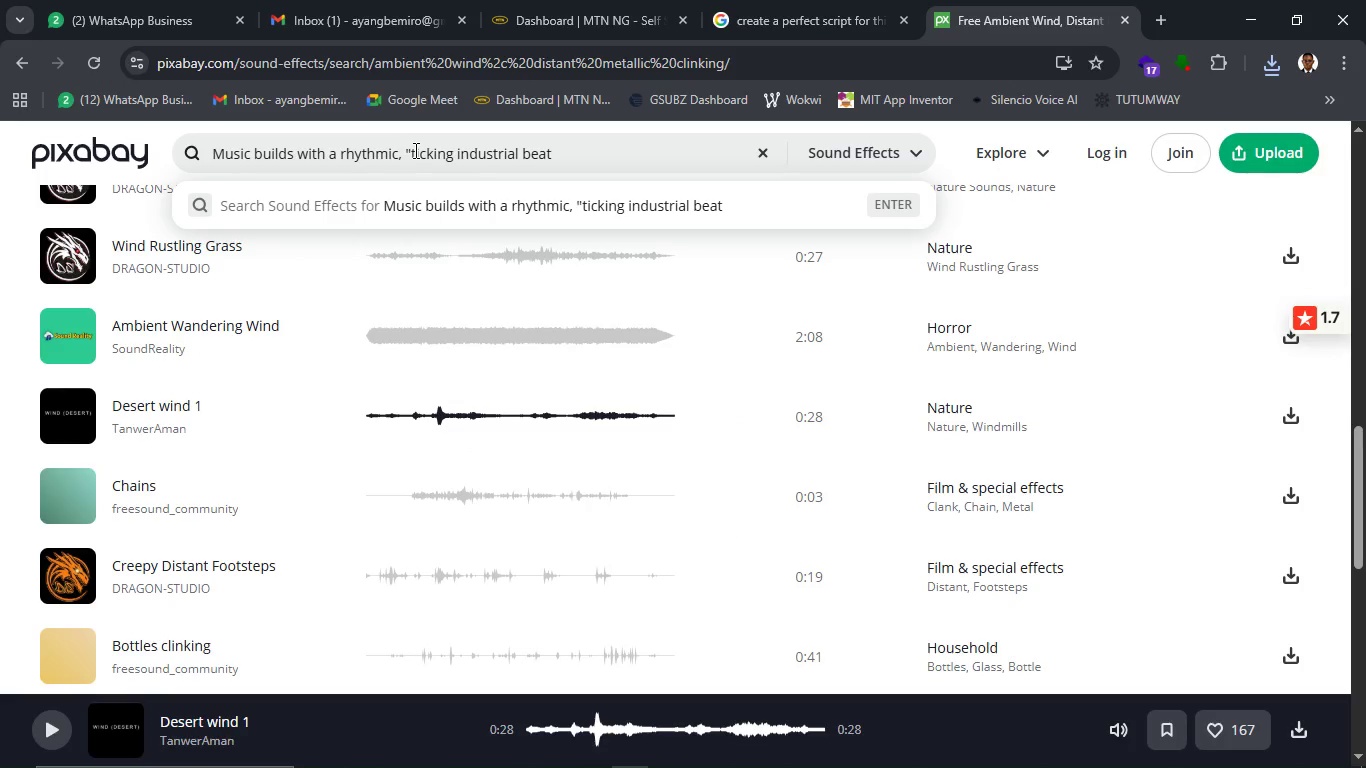 
left_click([414, 150])
 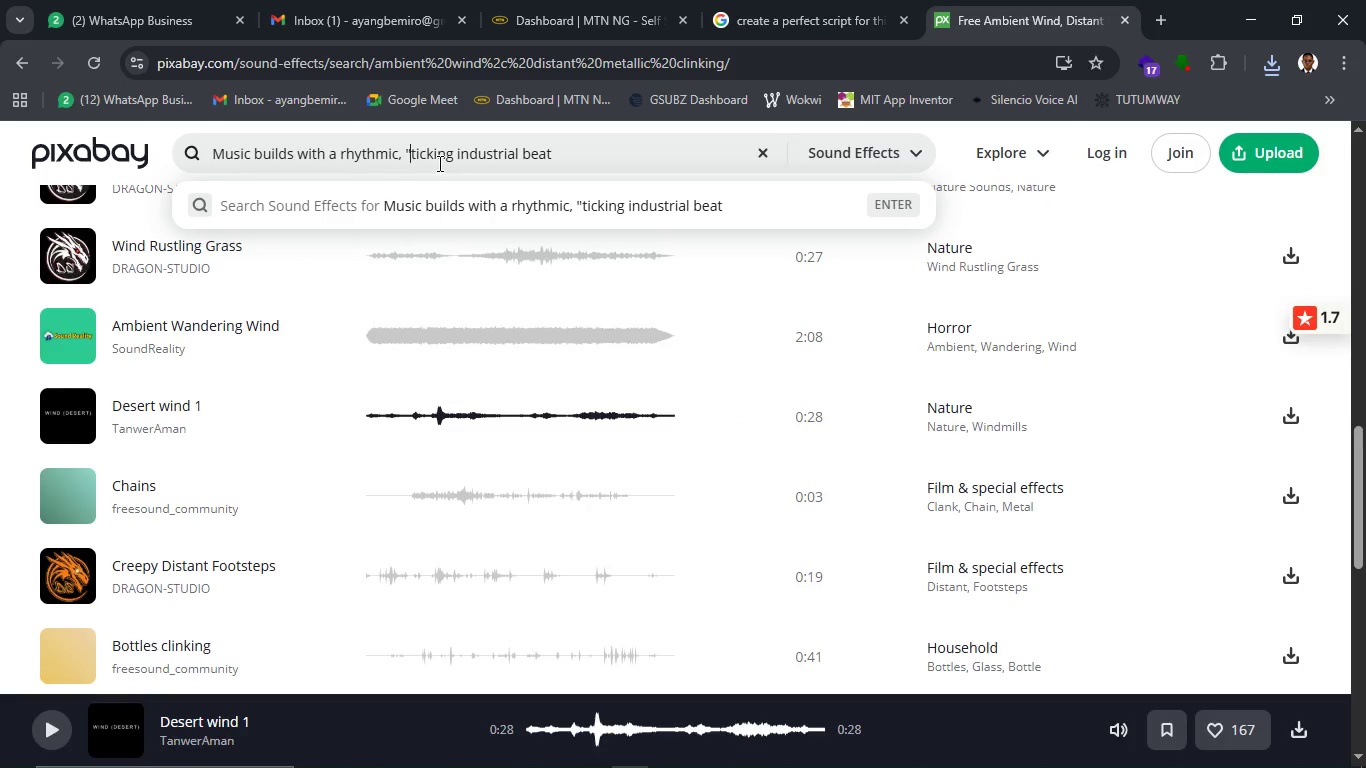 
key(ArrowLeft)
 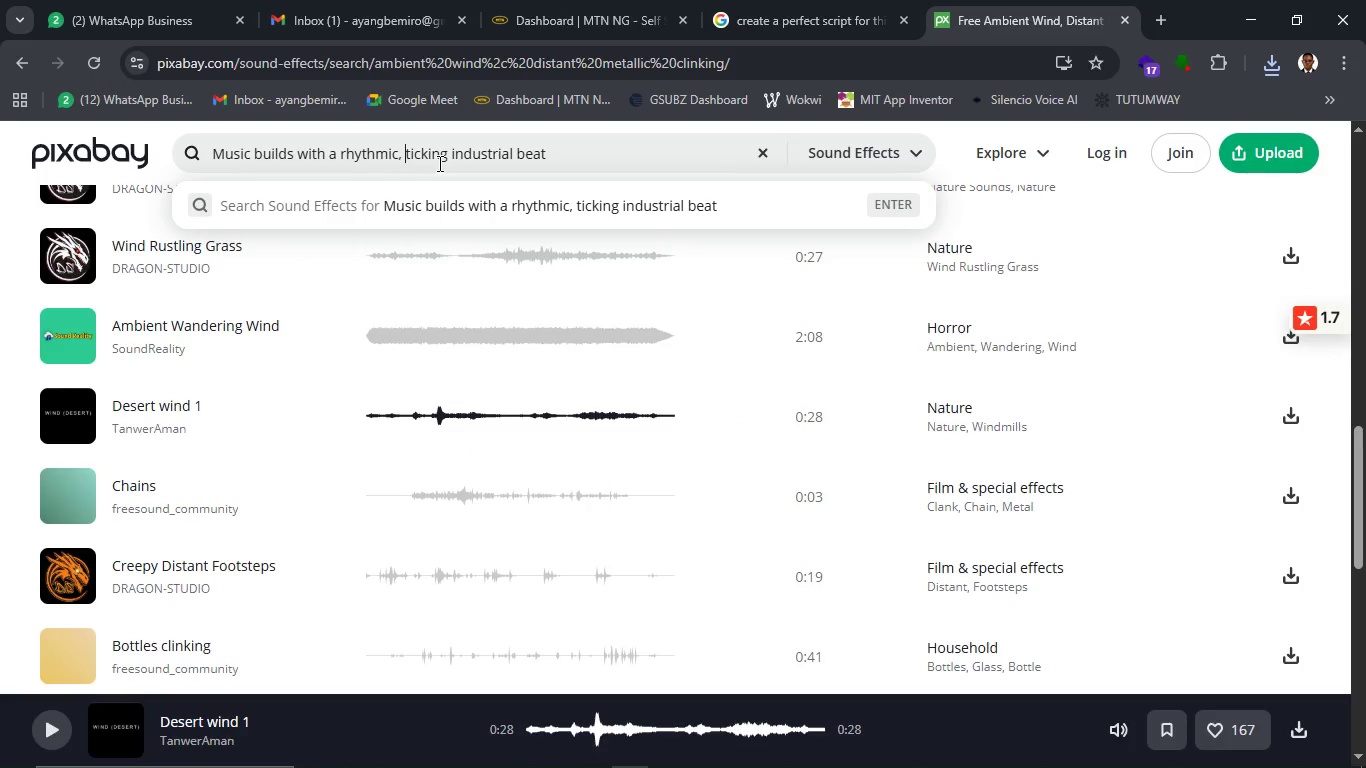 
key(Backspace)
 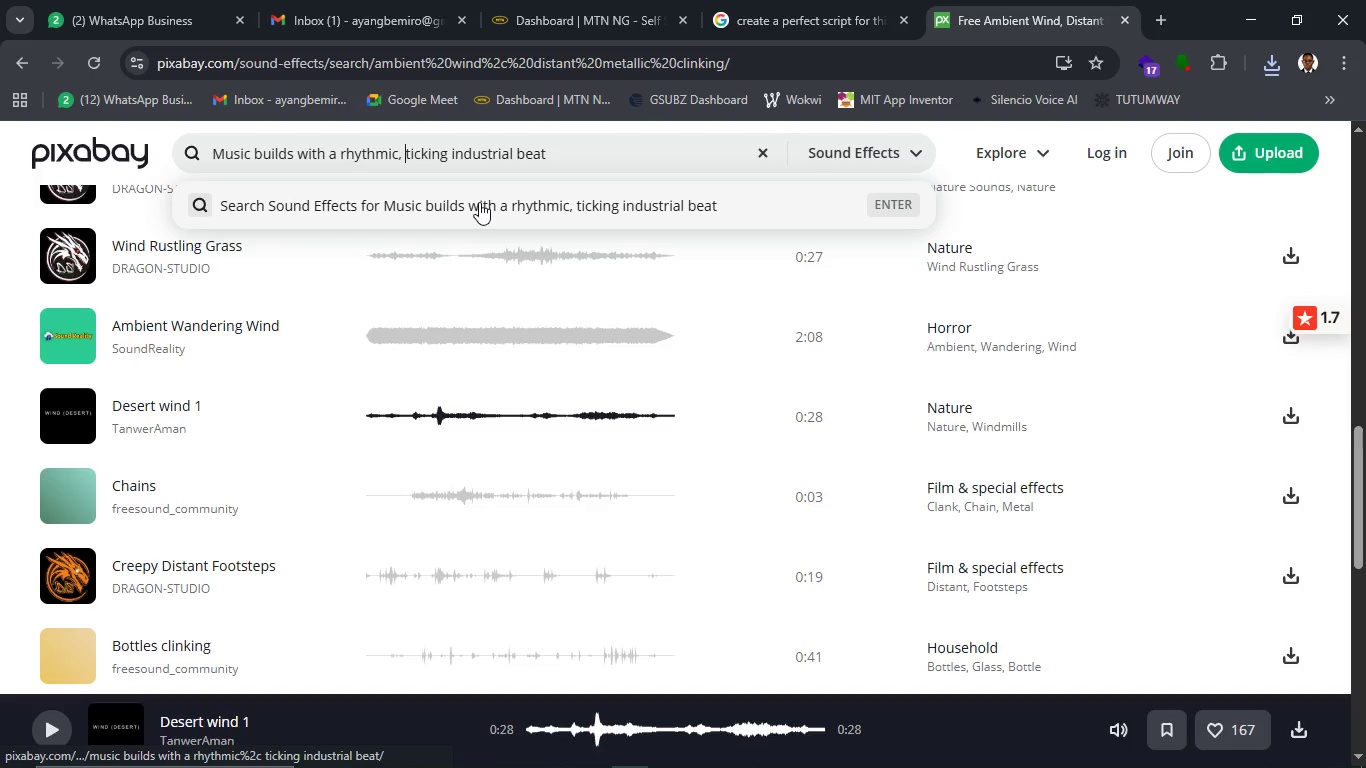 
key(Enter)
 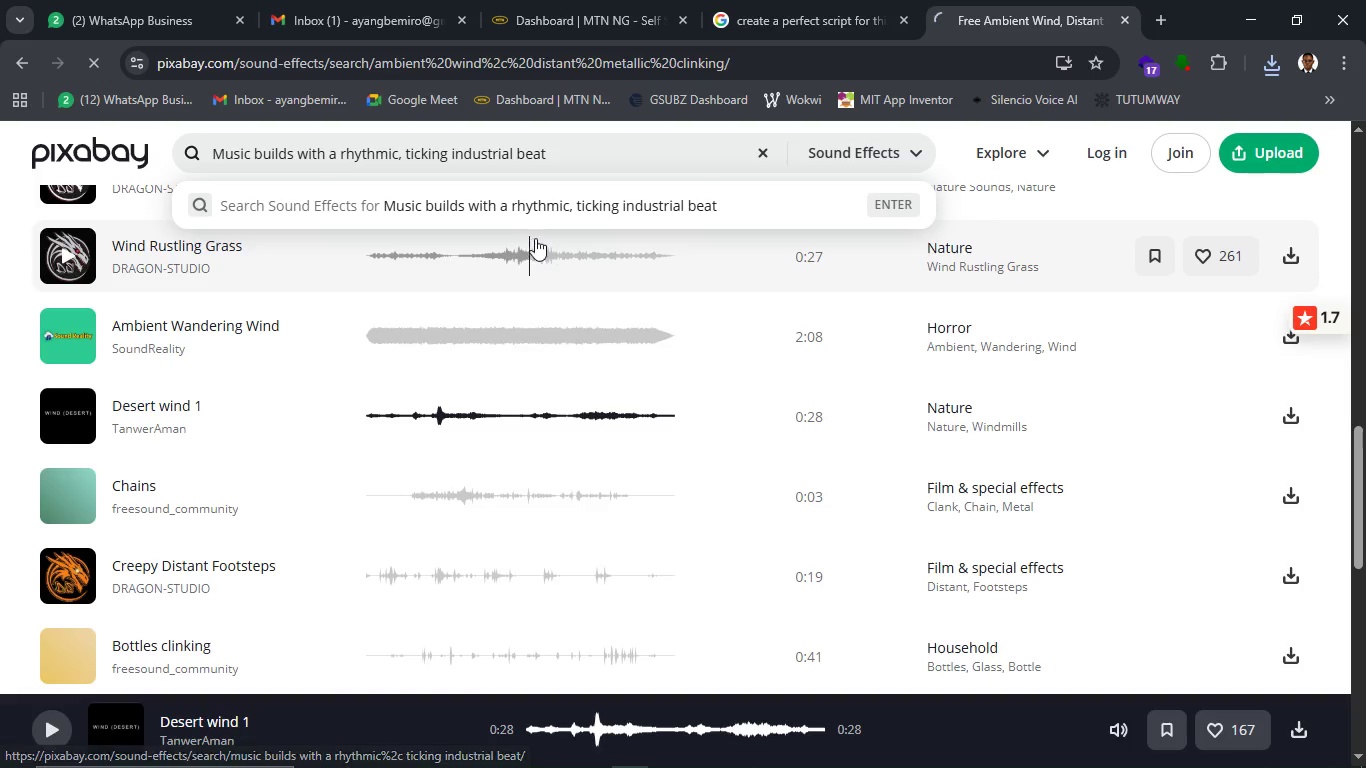 
mouse_move([824, 505])
 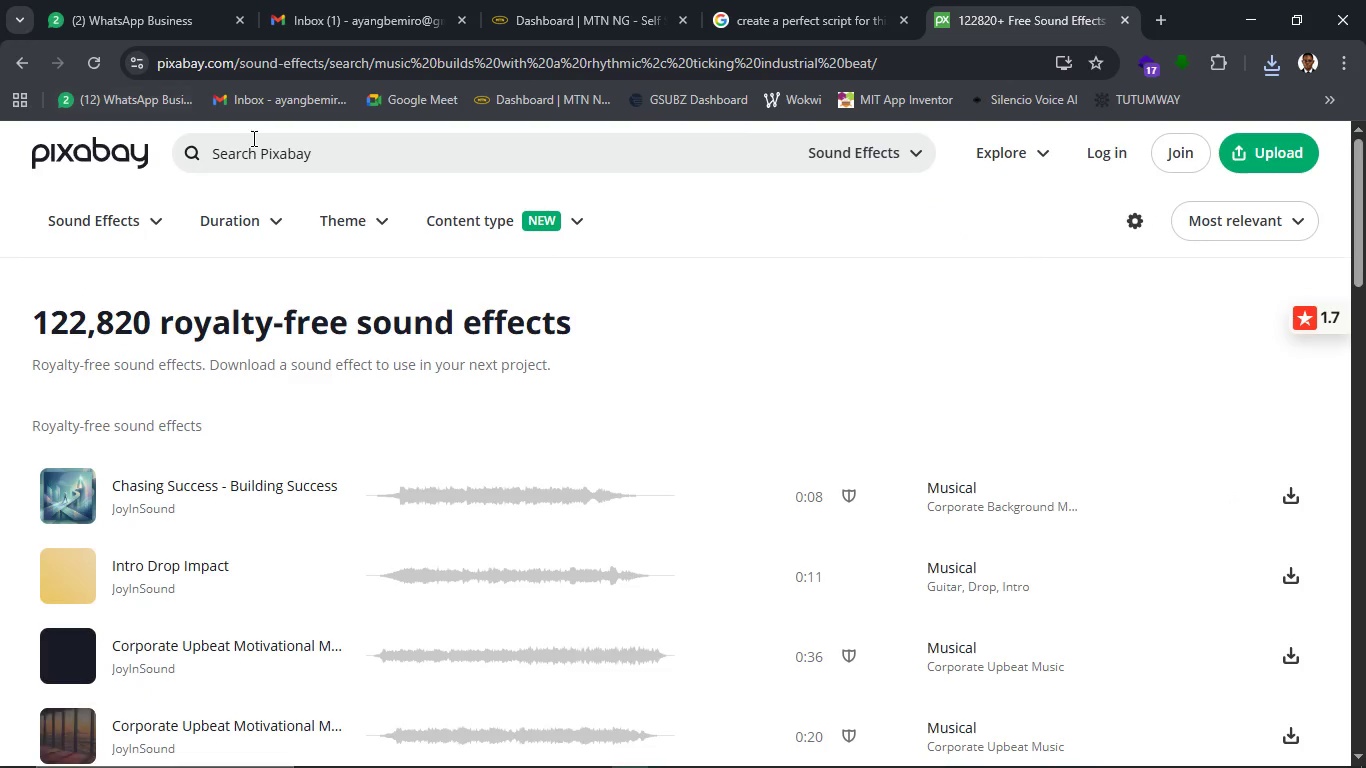 
left_click([260, 146])
 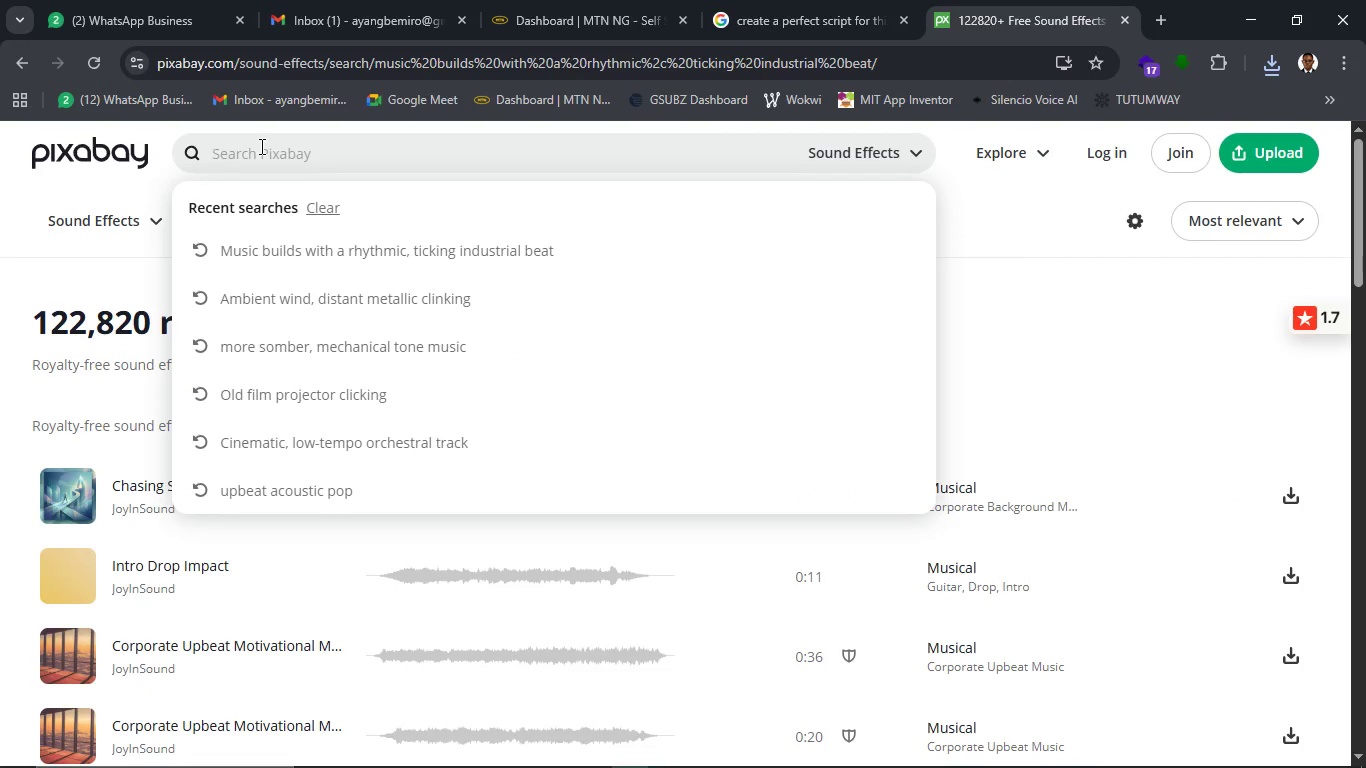 
key(Control+V)
 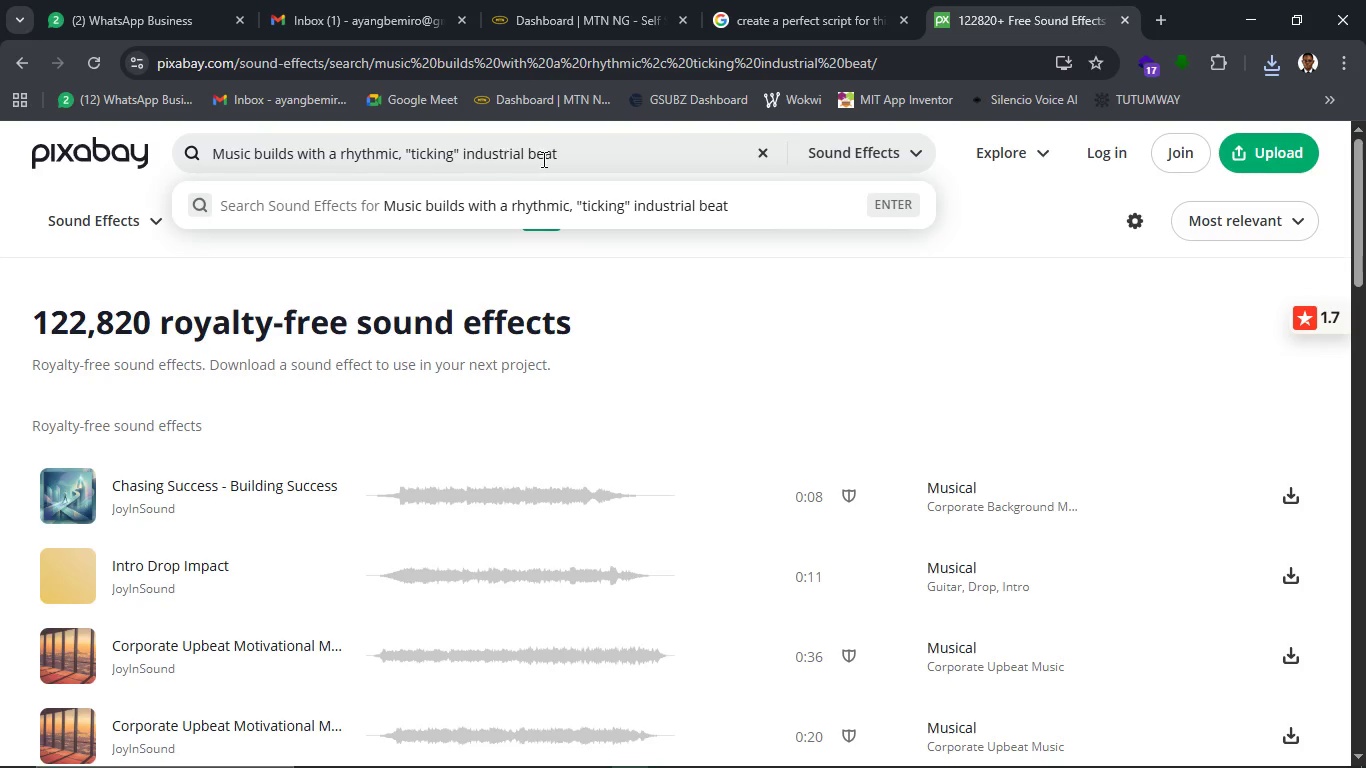 
hold_key(key=Backspace, duration=1.45)
 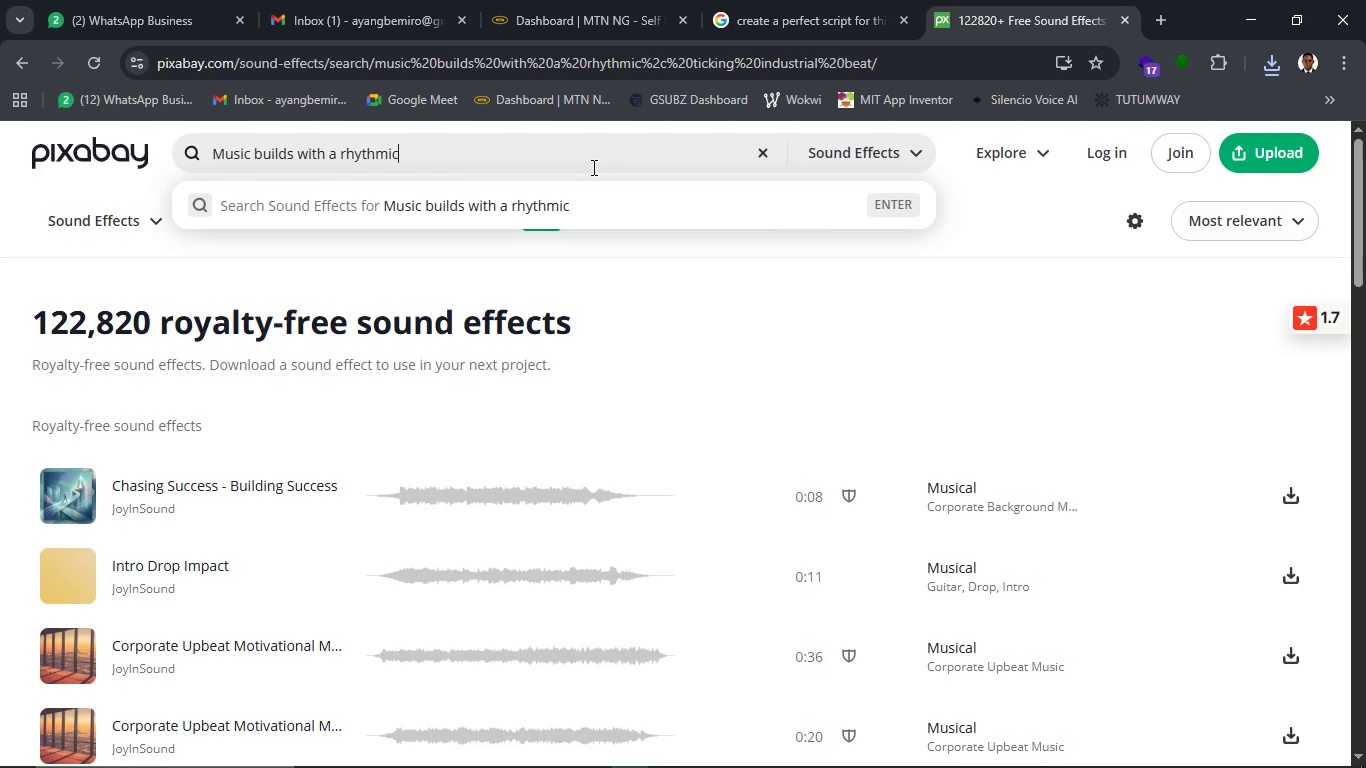 
hold_key(key=Backspace, duration=0.42)
 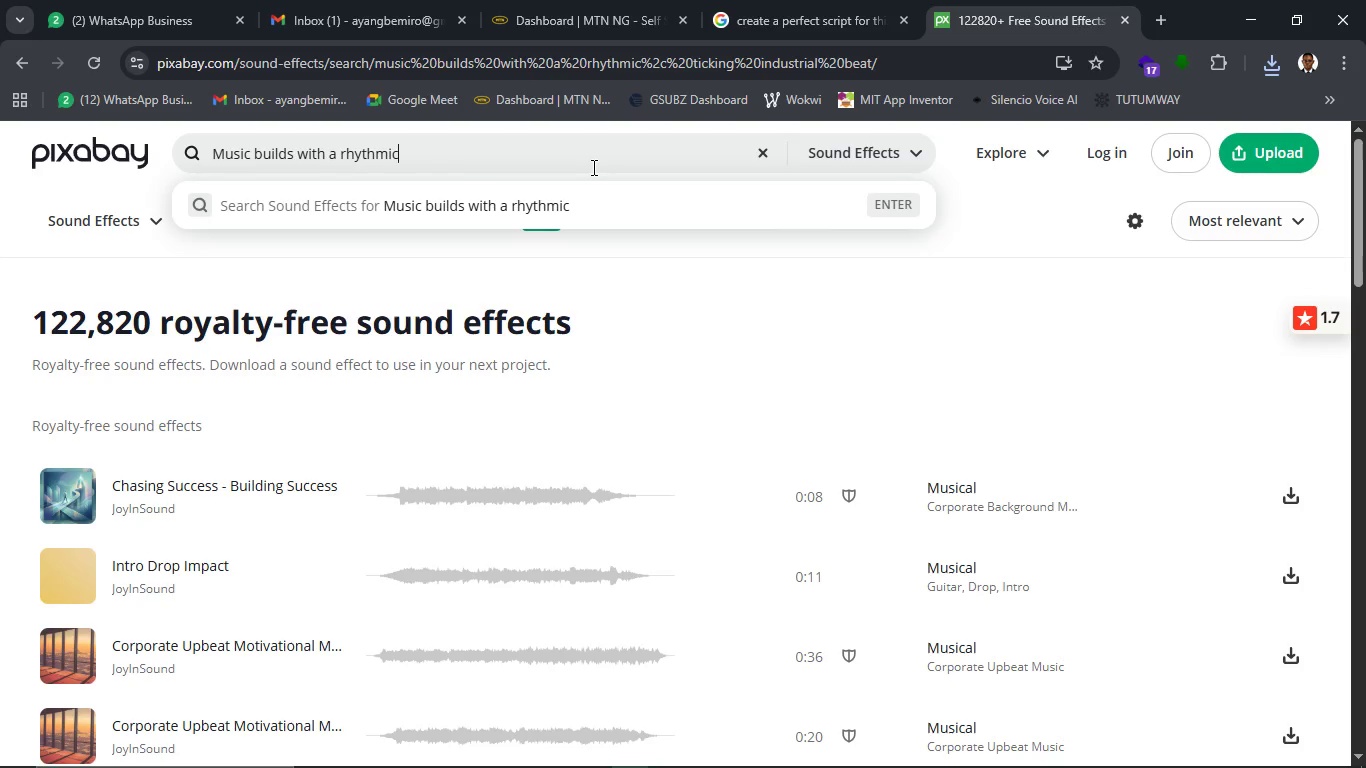 
key(Backspace)
 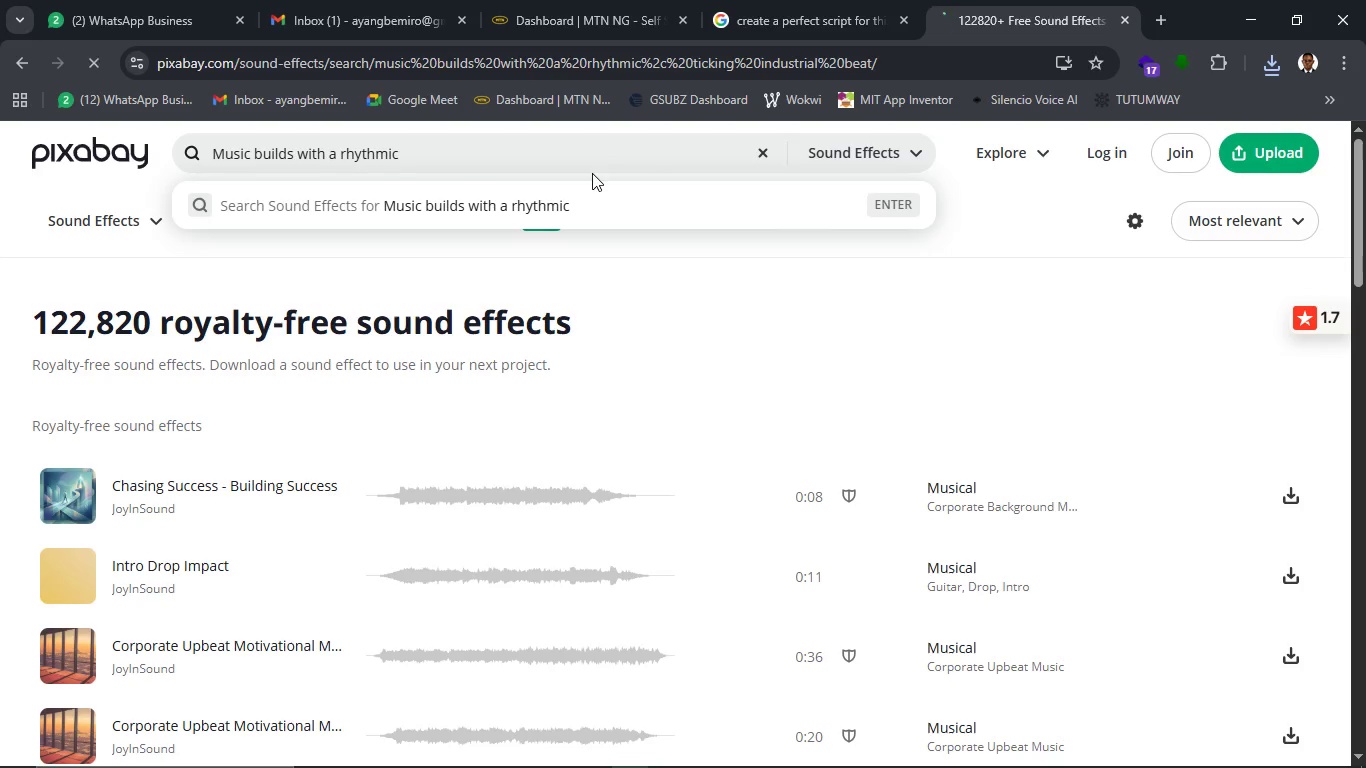 
key(Enter)
 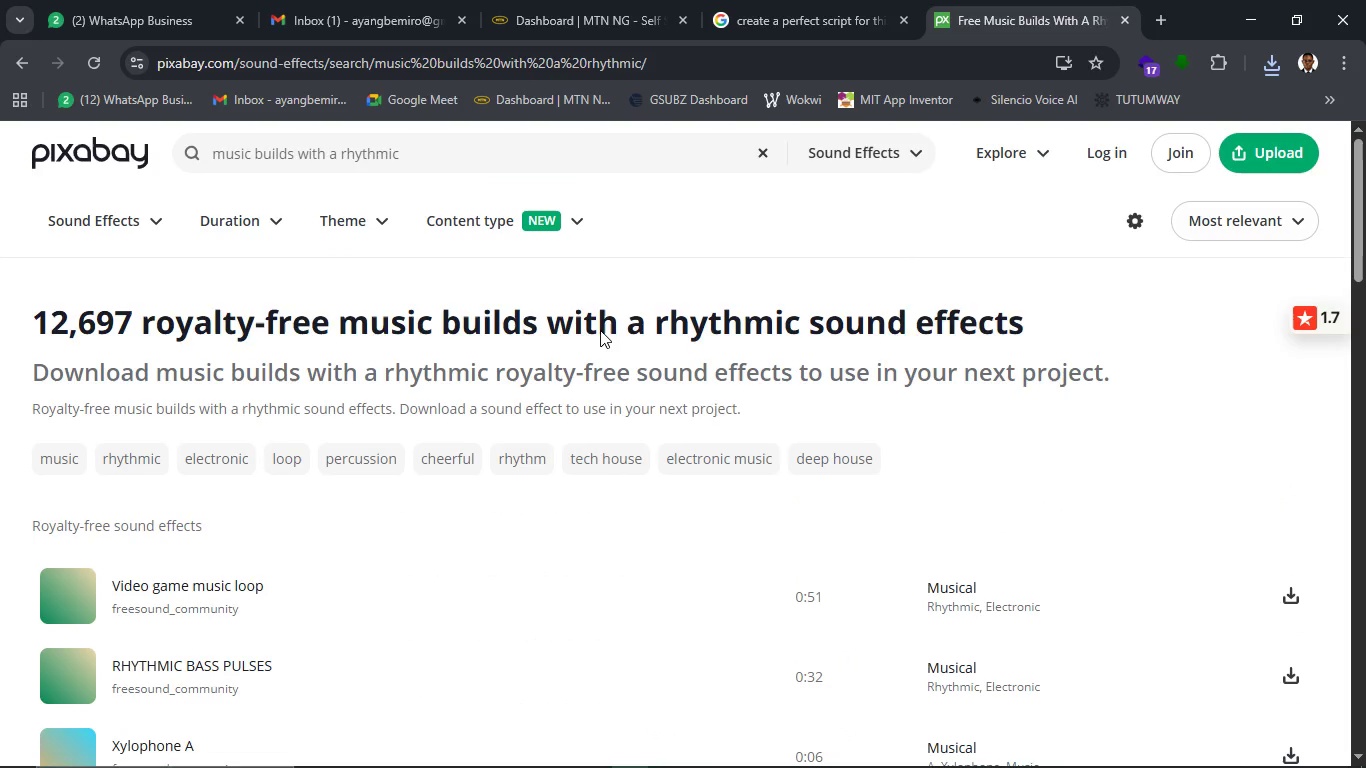 
wait(5.33)
 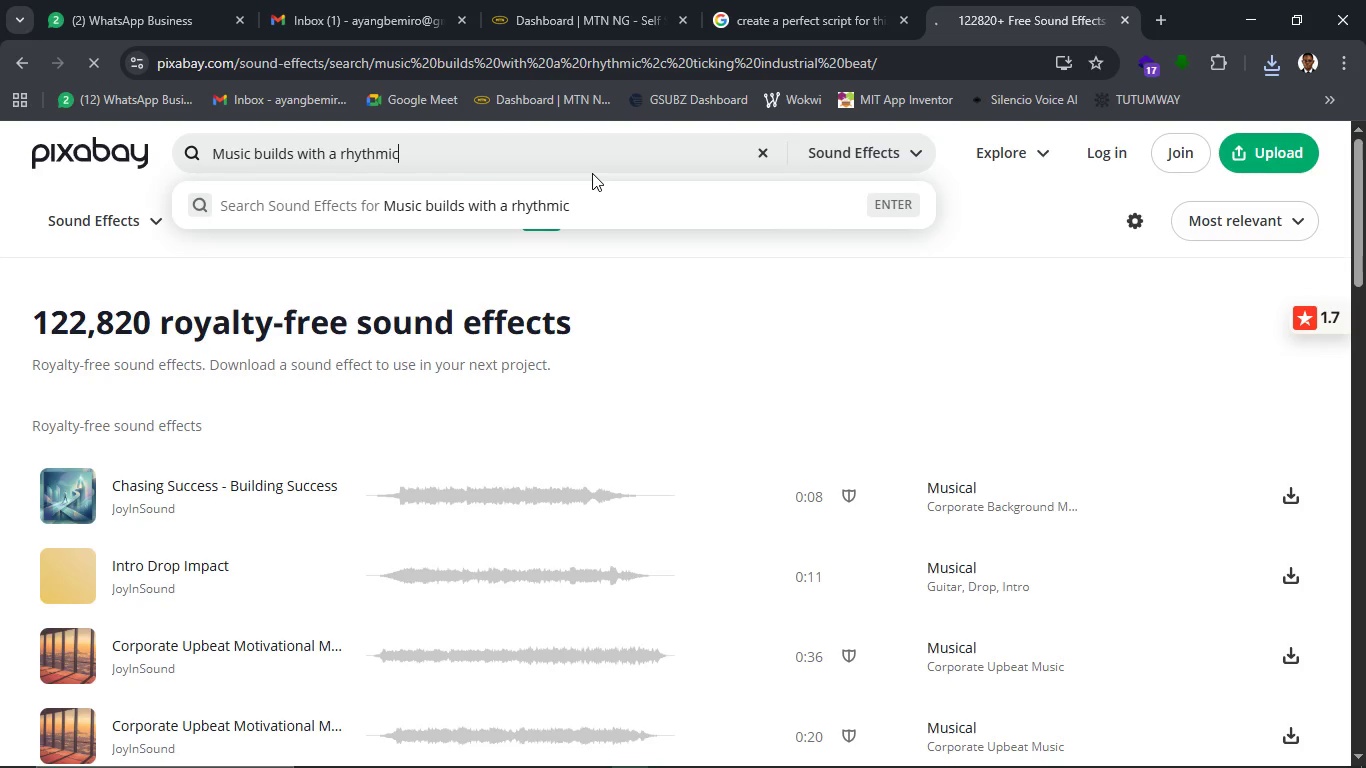 
scroll: coordinate [600, 330], scroll_direction: down, amount: 6.0
 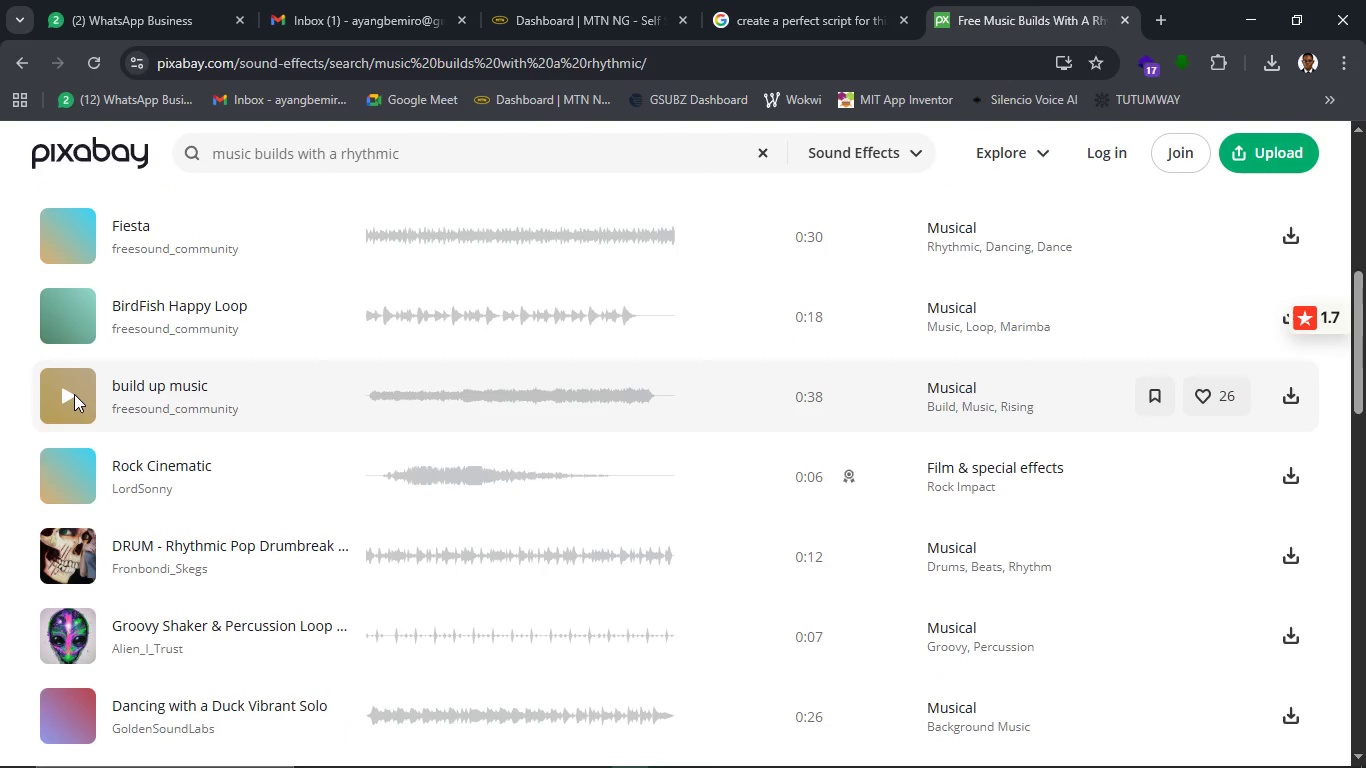 
left_click([74, 394])
 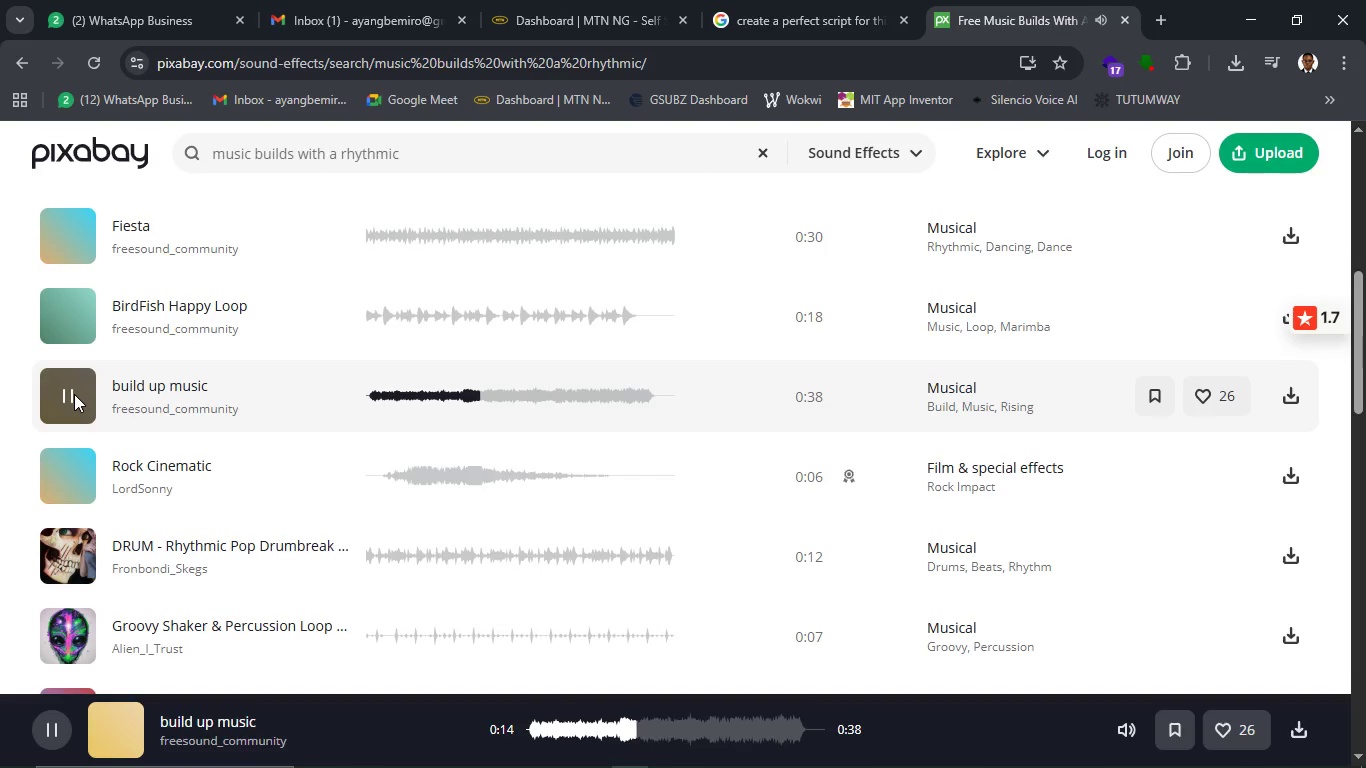 
wait(20.42)
 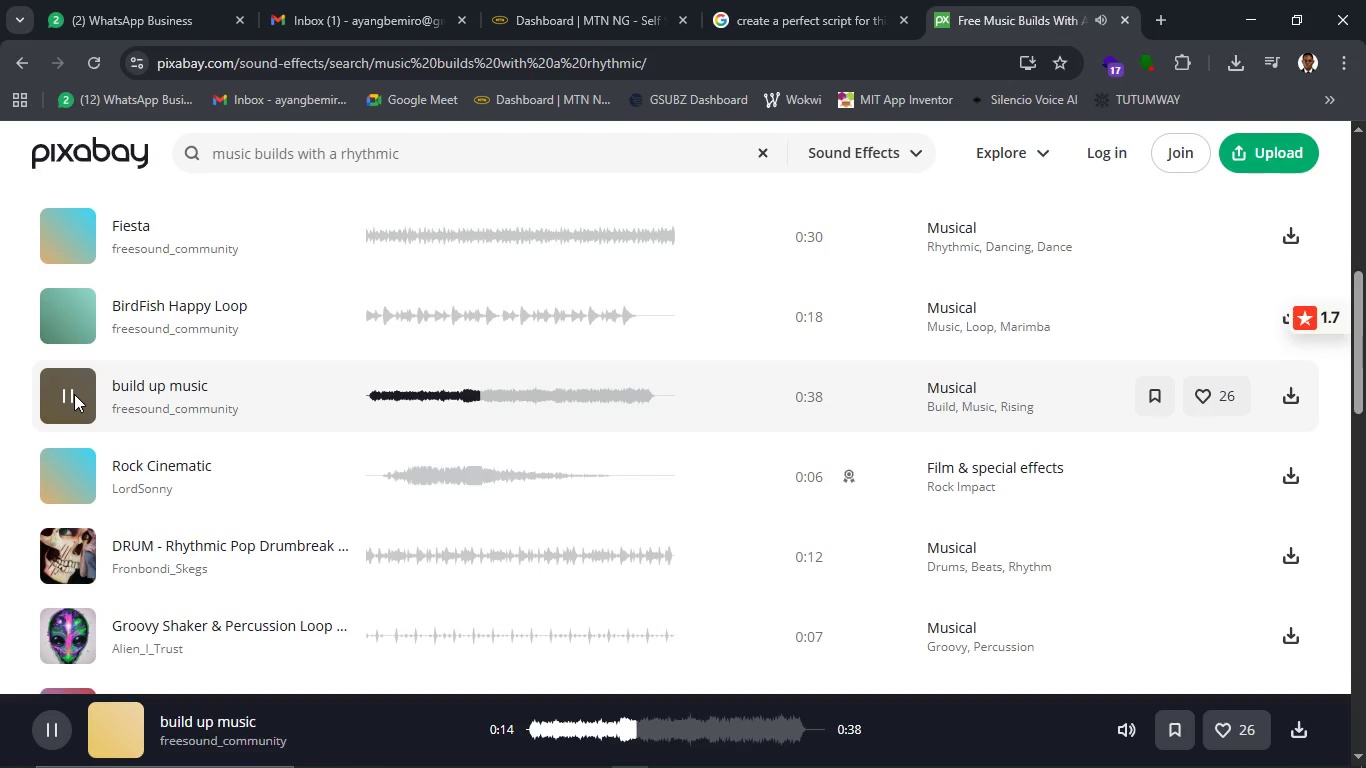 
left_click([746, 14])
 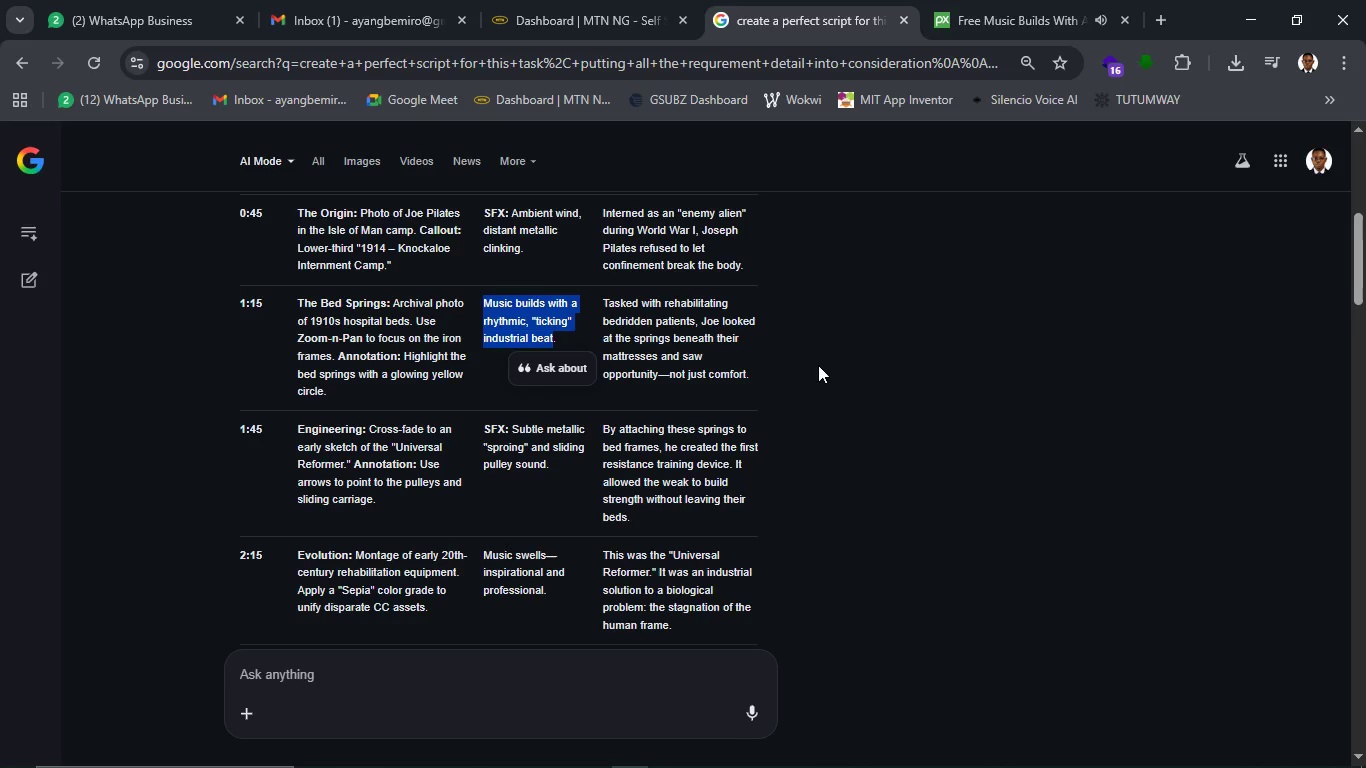 
wait(7.3)
 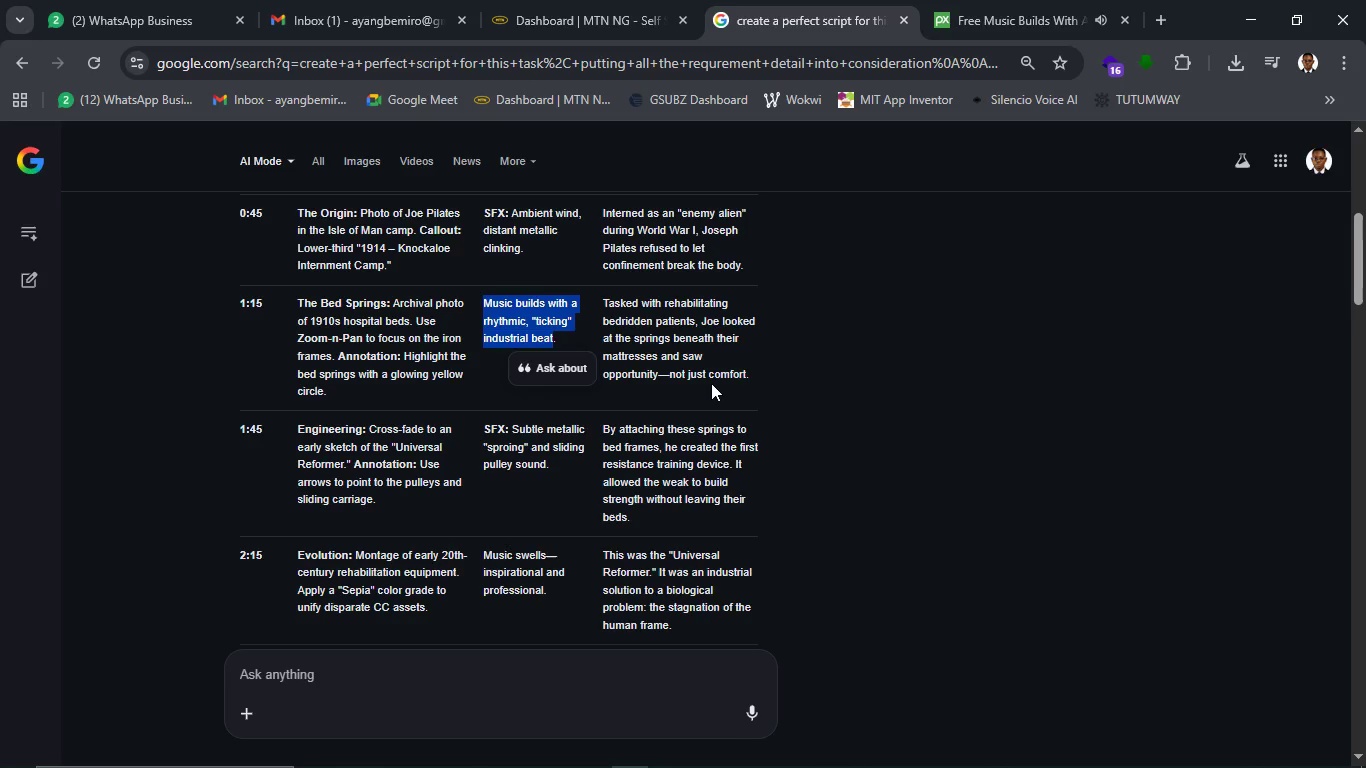 
left_click([818, 365])
 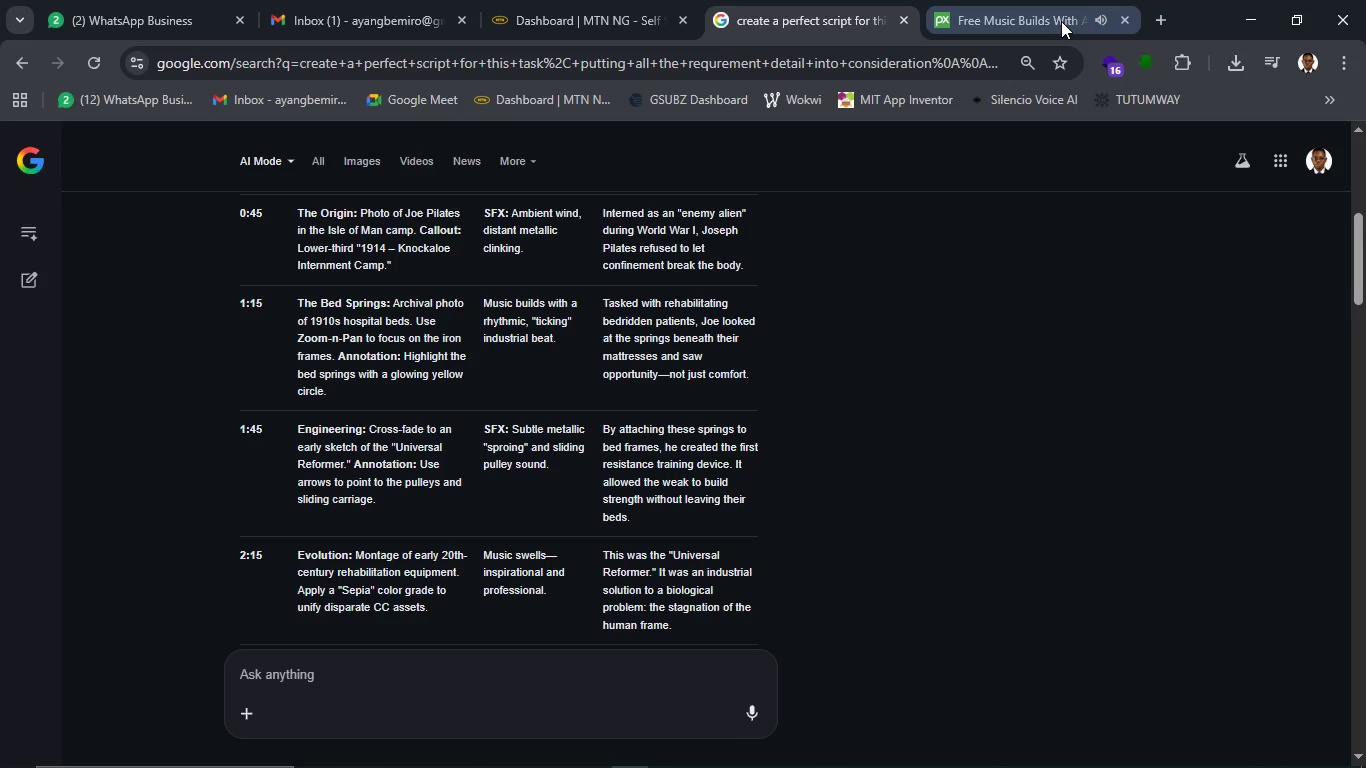 
left_click([1061, 21])
 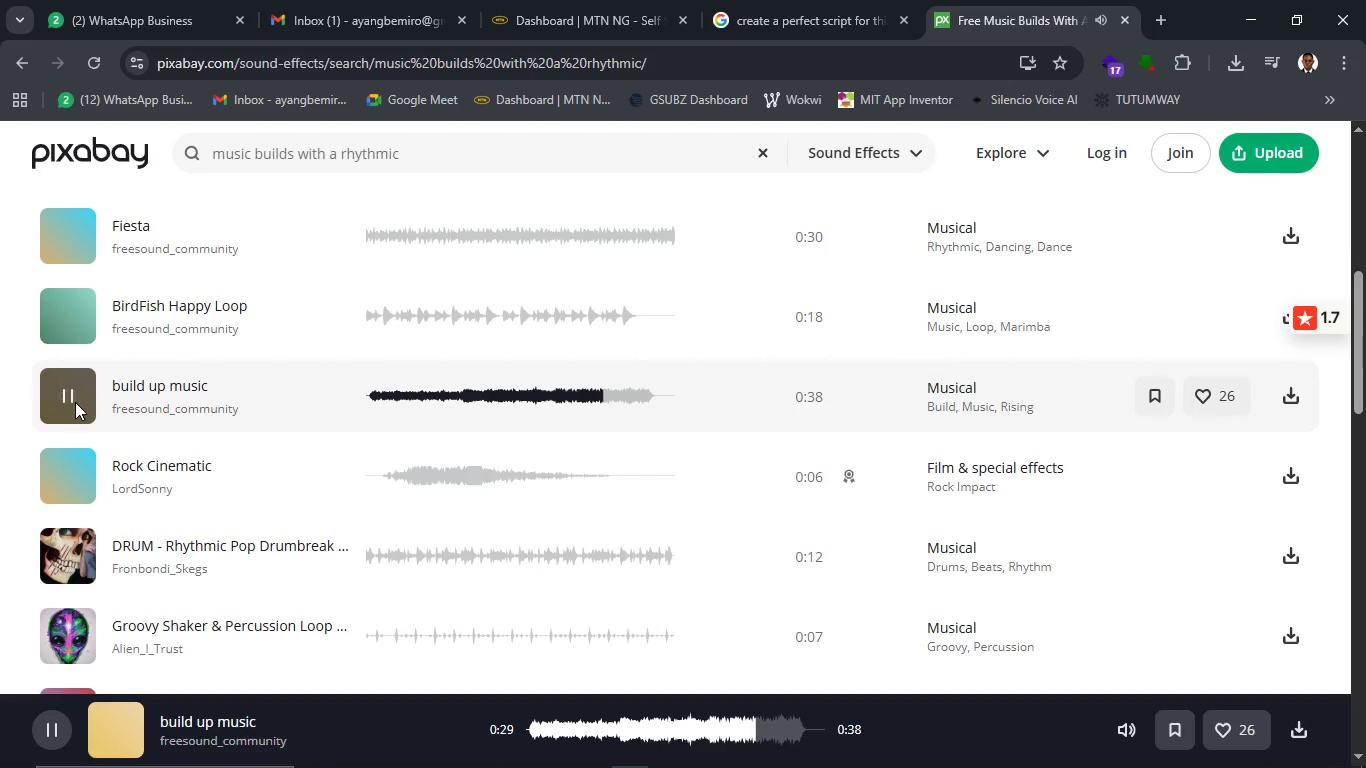 
left_click([74, 400])
 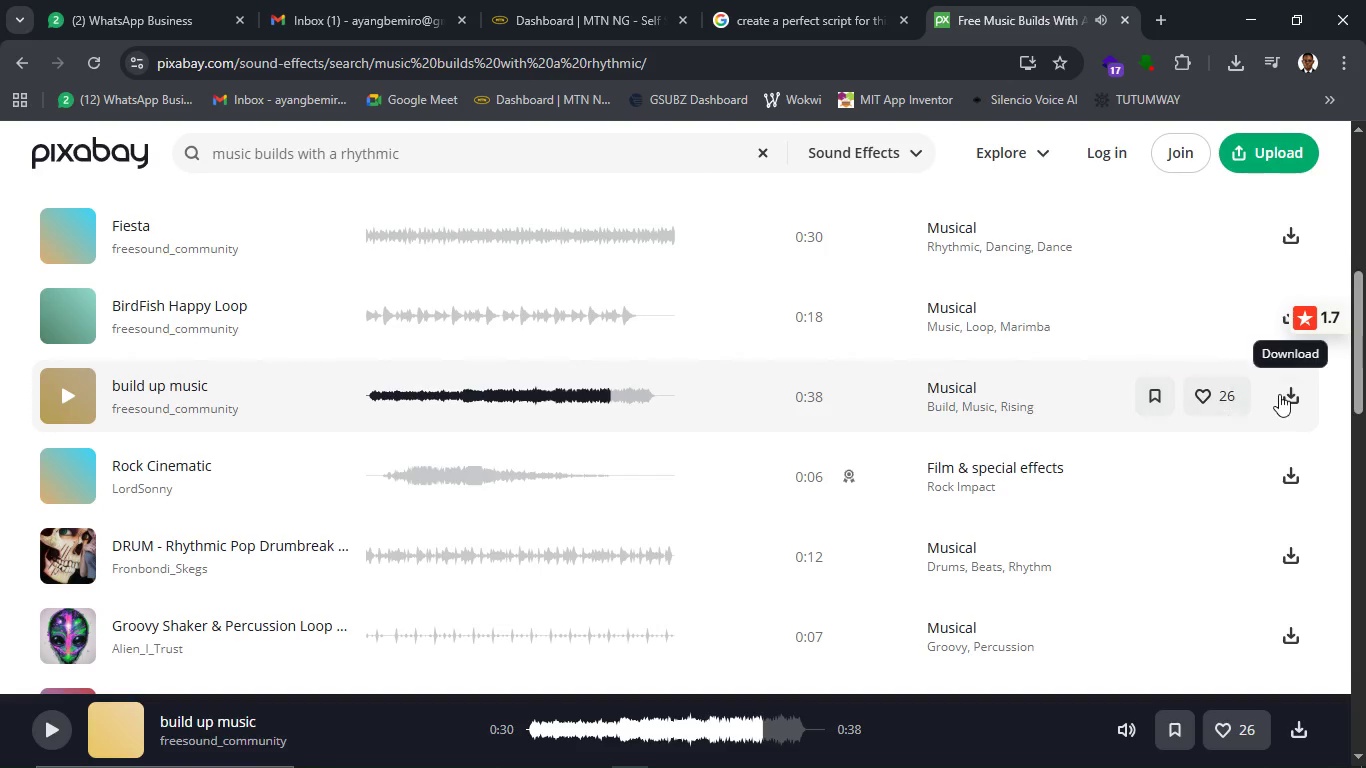 
left_click([1279, 394])
 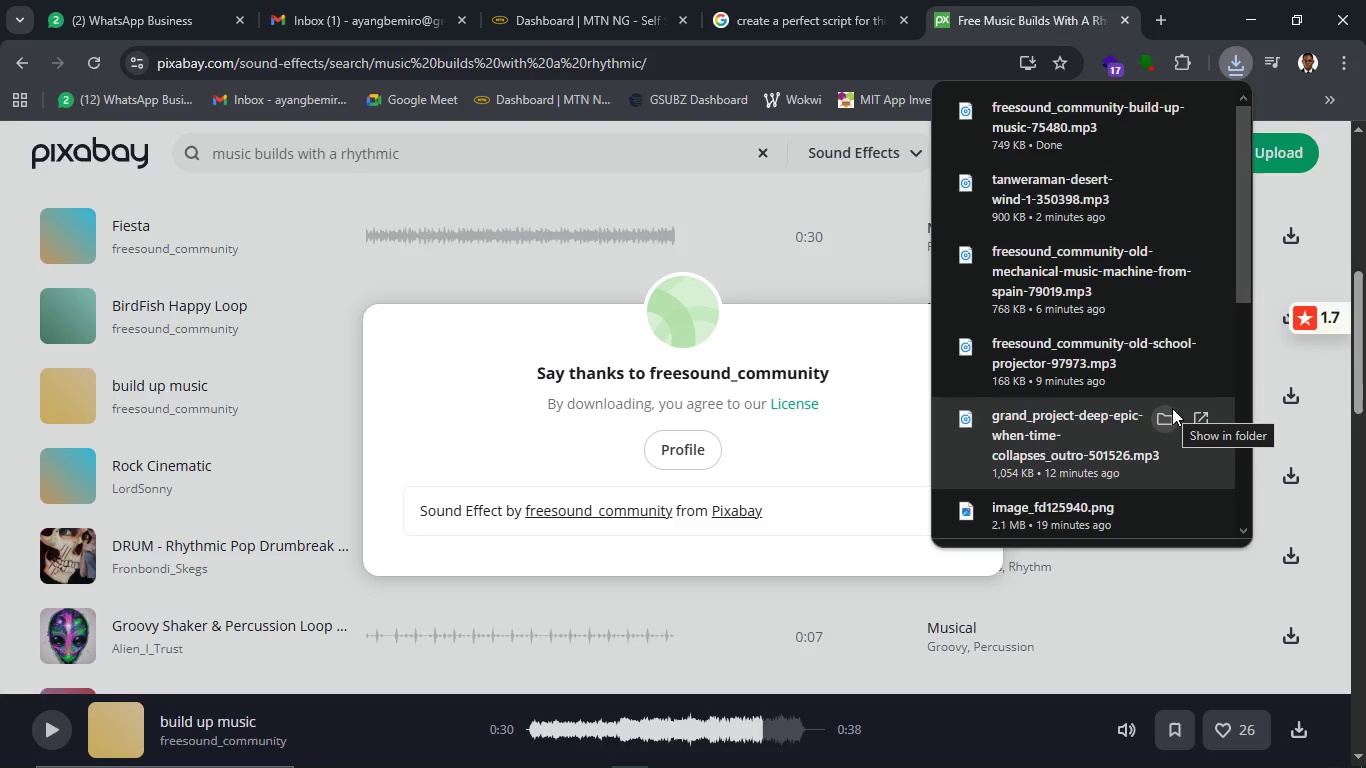 
wait(19.59)
 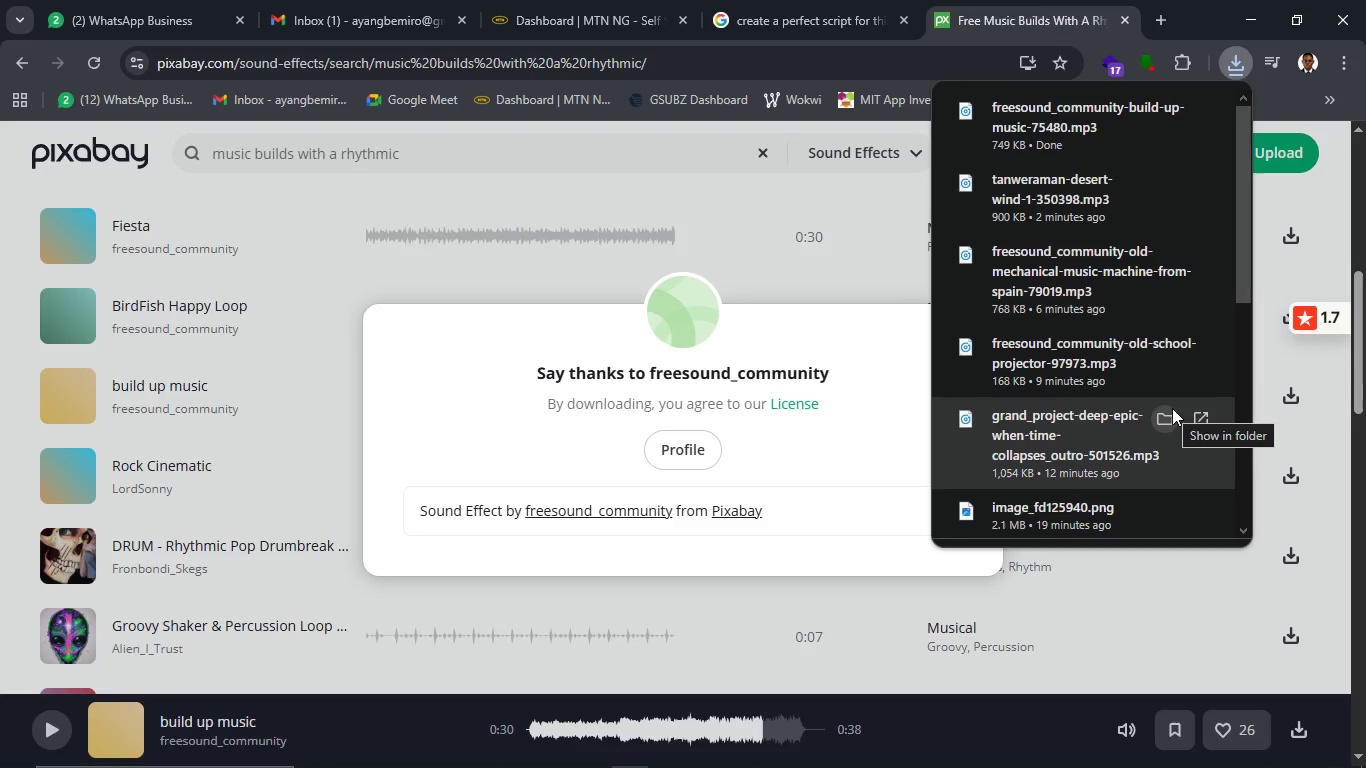 
left_click([609, 749])
 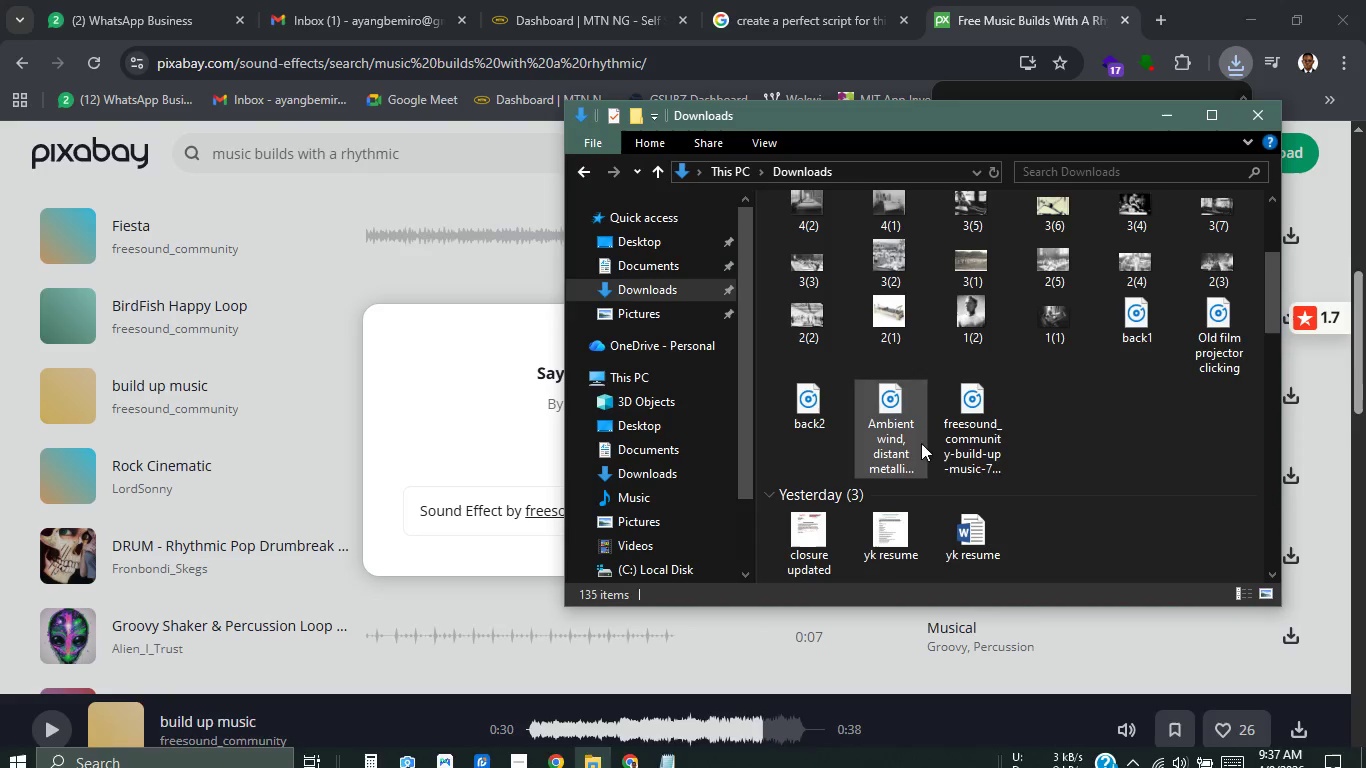 
left_click([965, 443])
 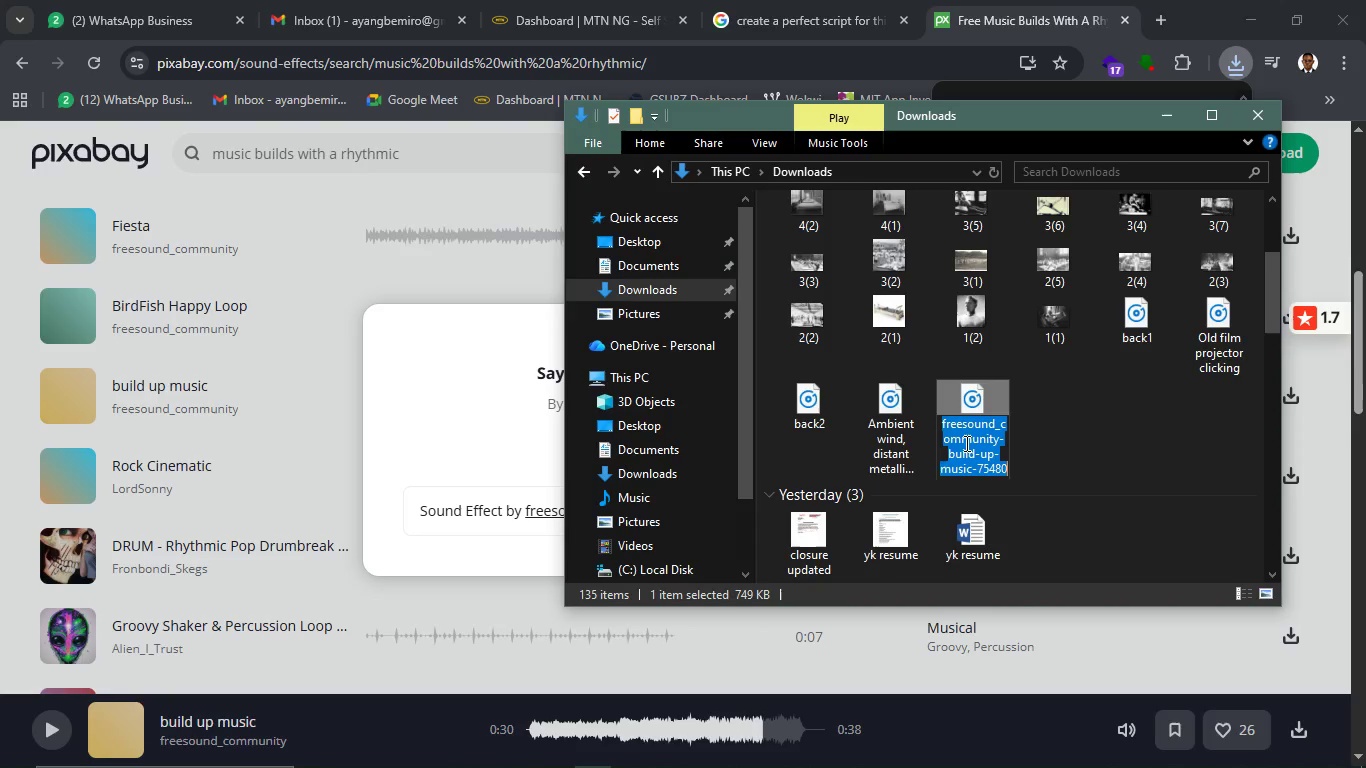 
key(F2)
 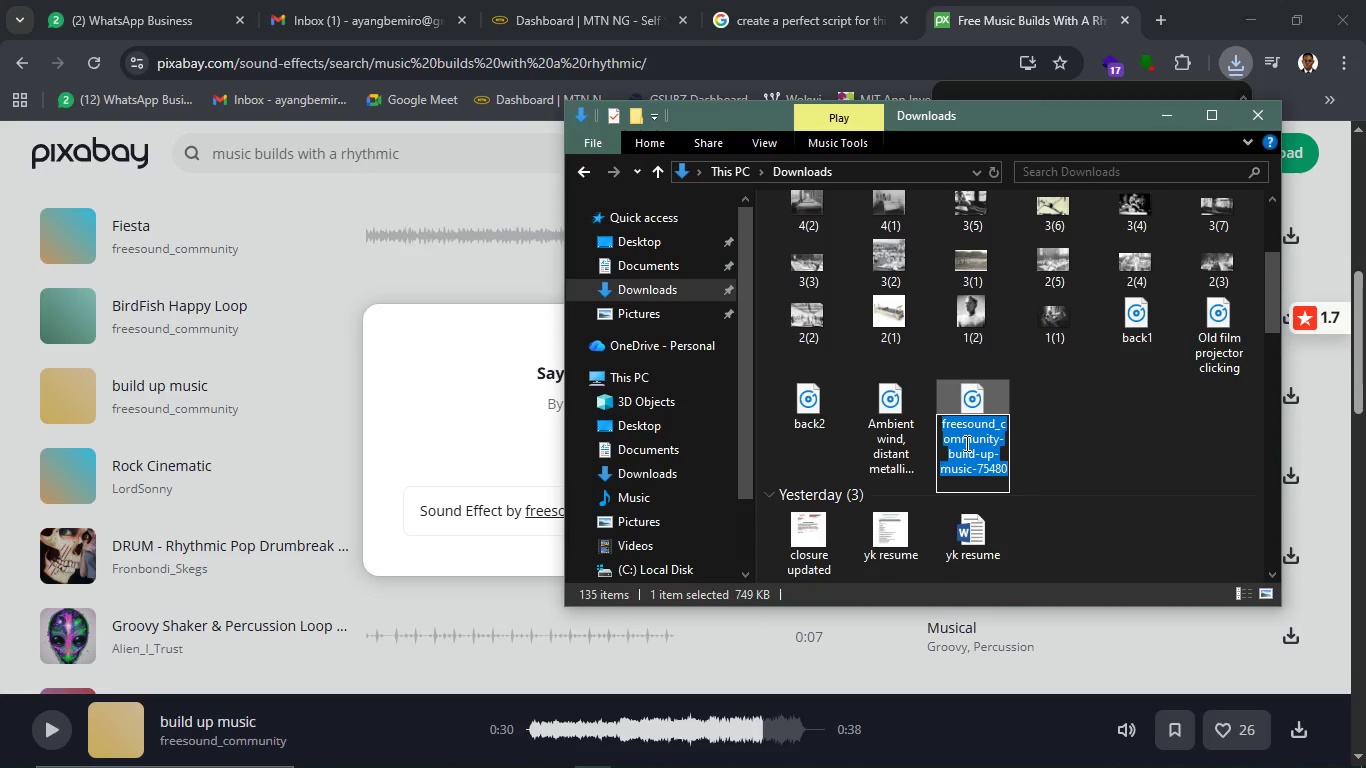 
key(Control+V)
 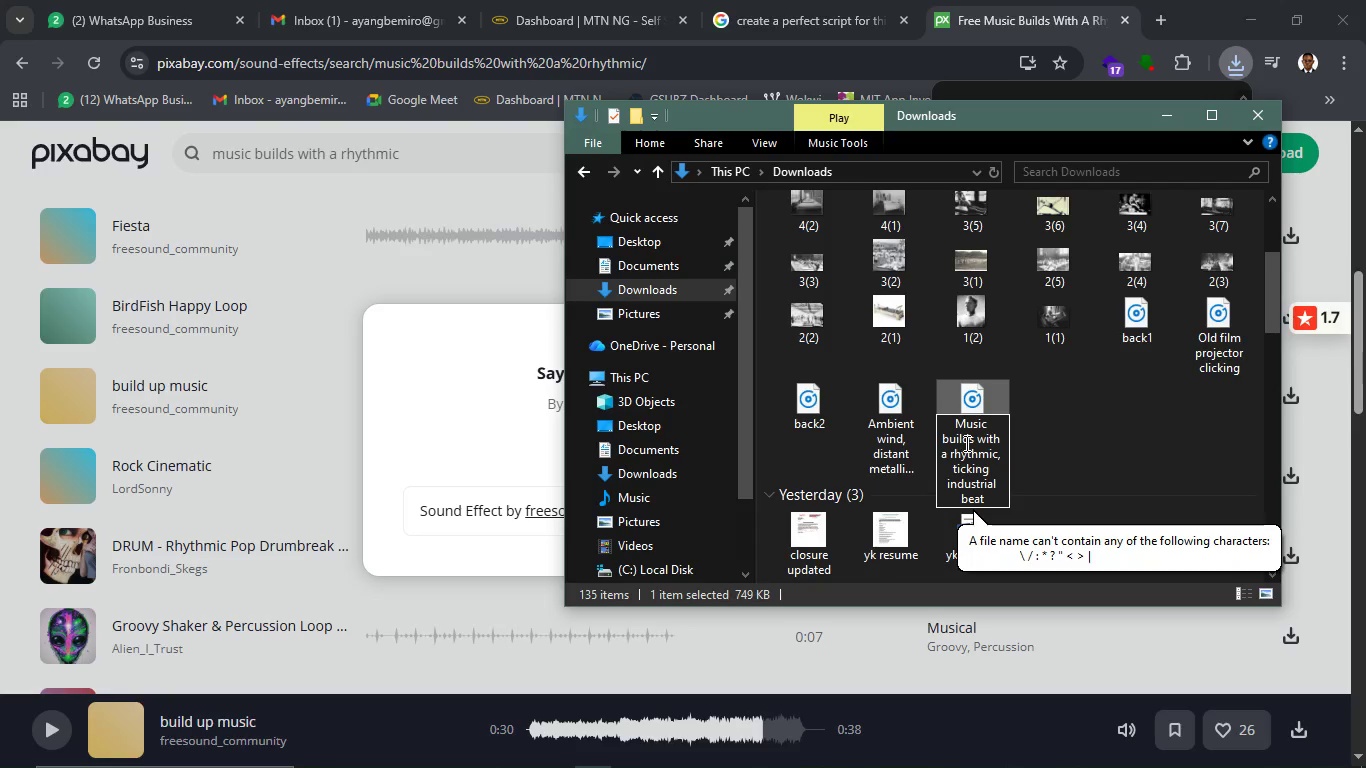 
key(Control+S)
 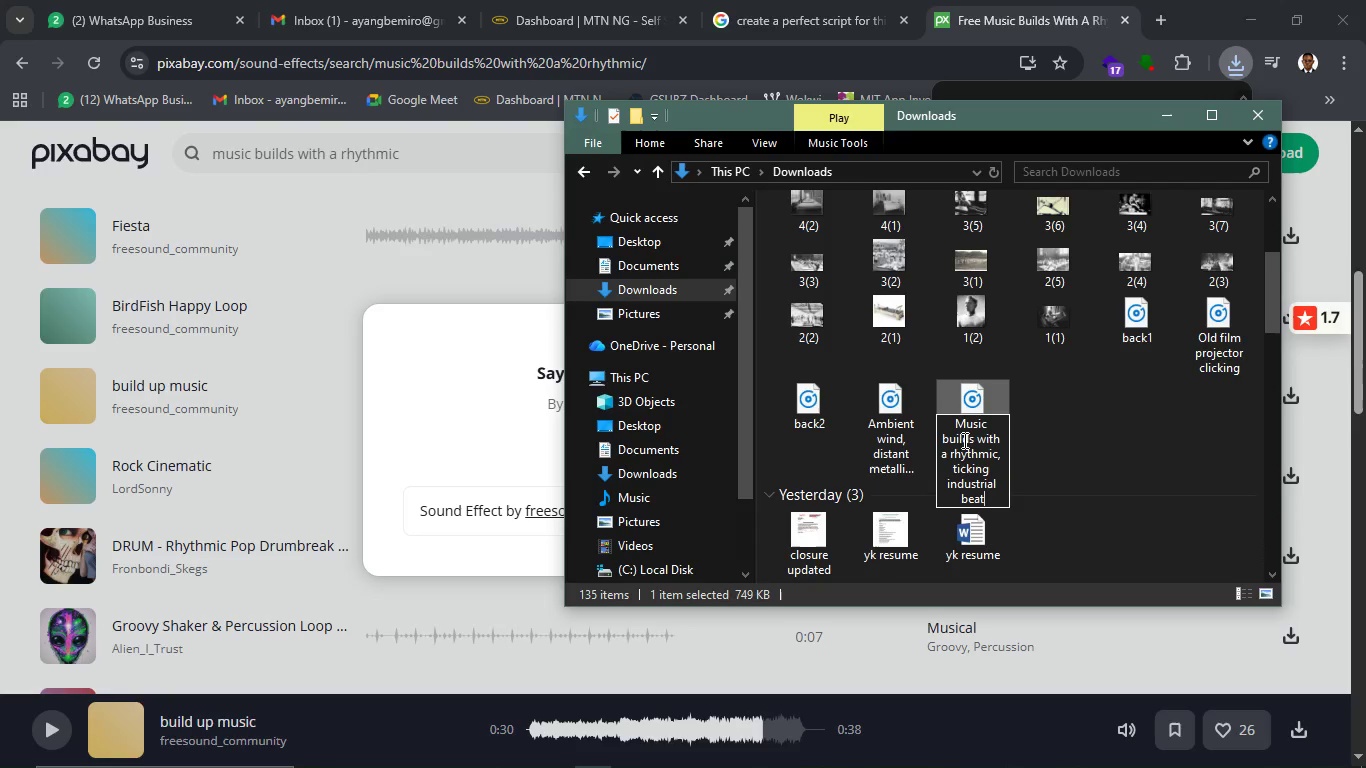 
left_click([1096, 396])
 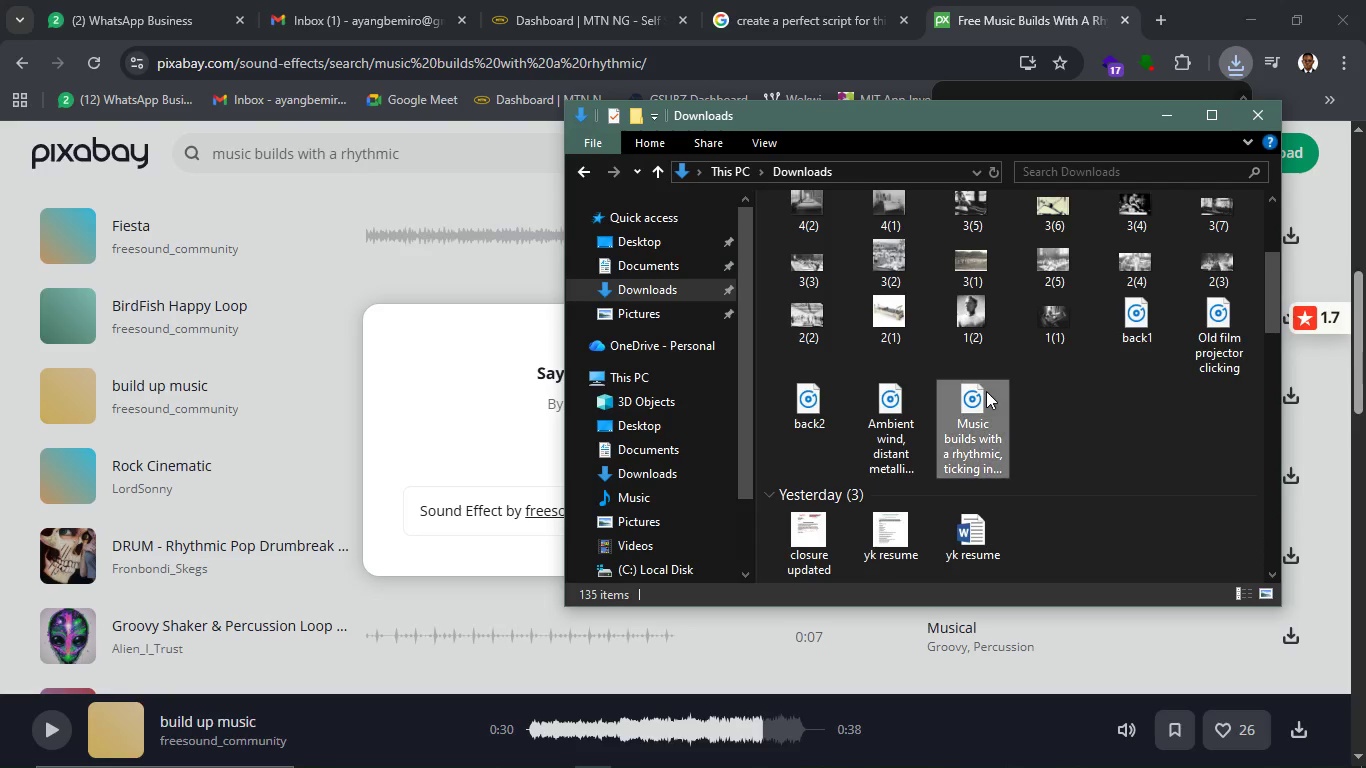 
left_click([986, 391])
 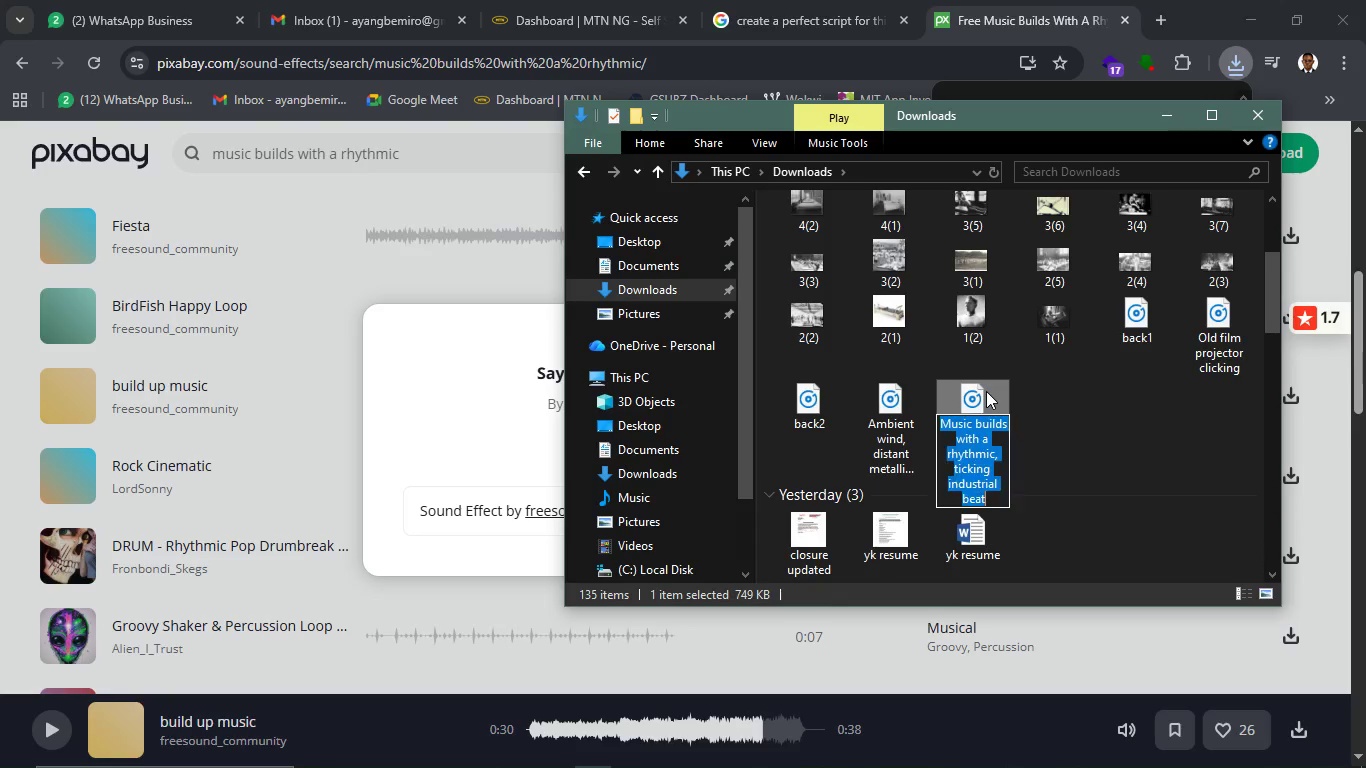 
type([F2]BACK3)
 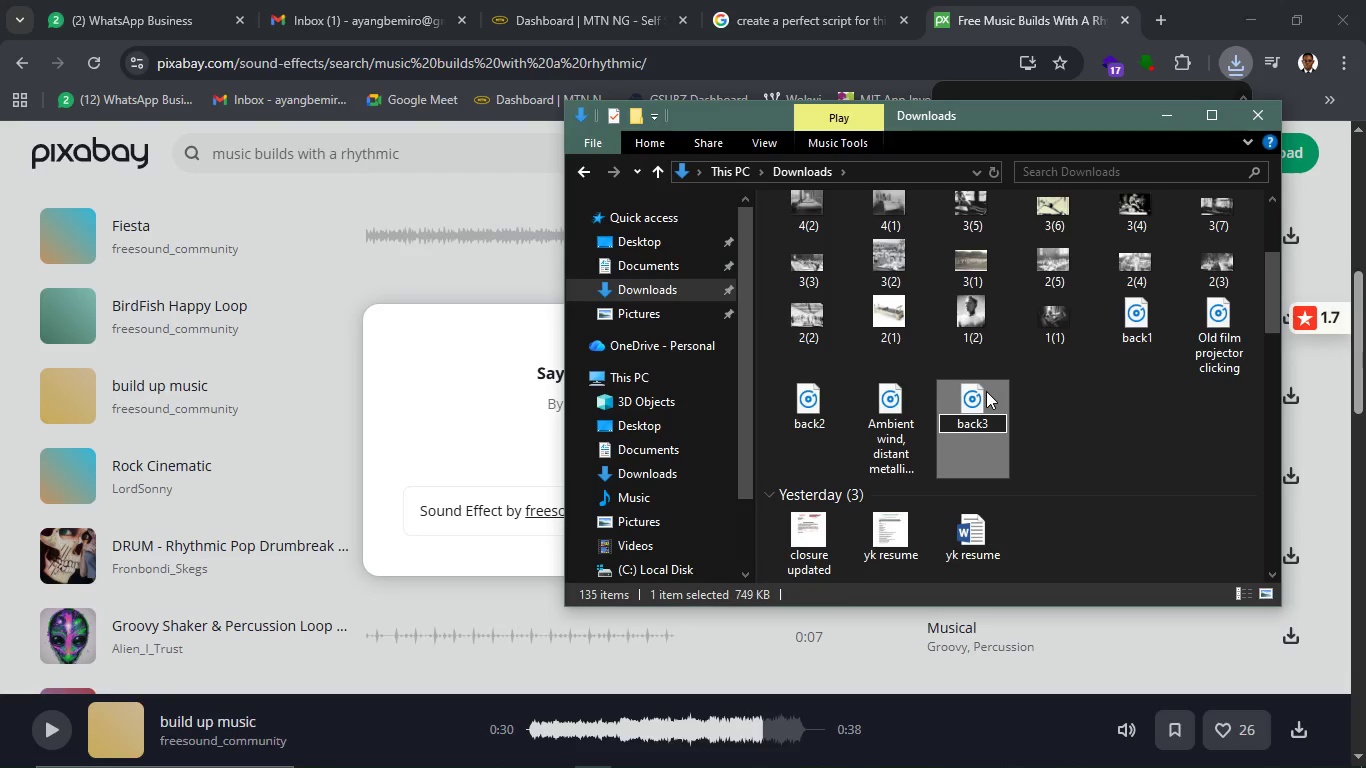 
key(Enter)
 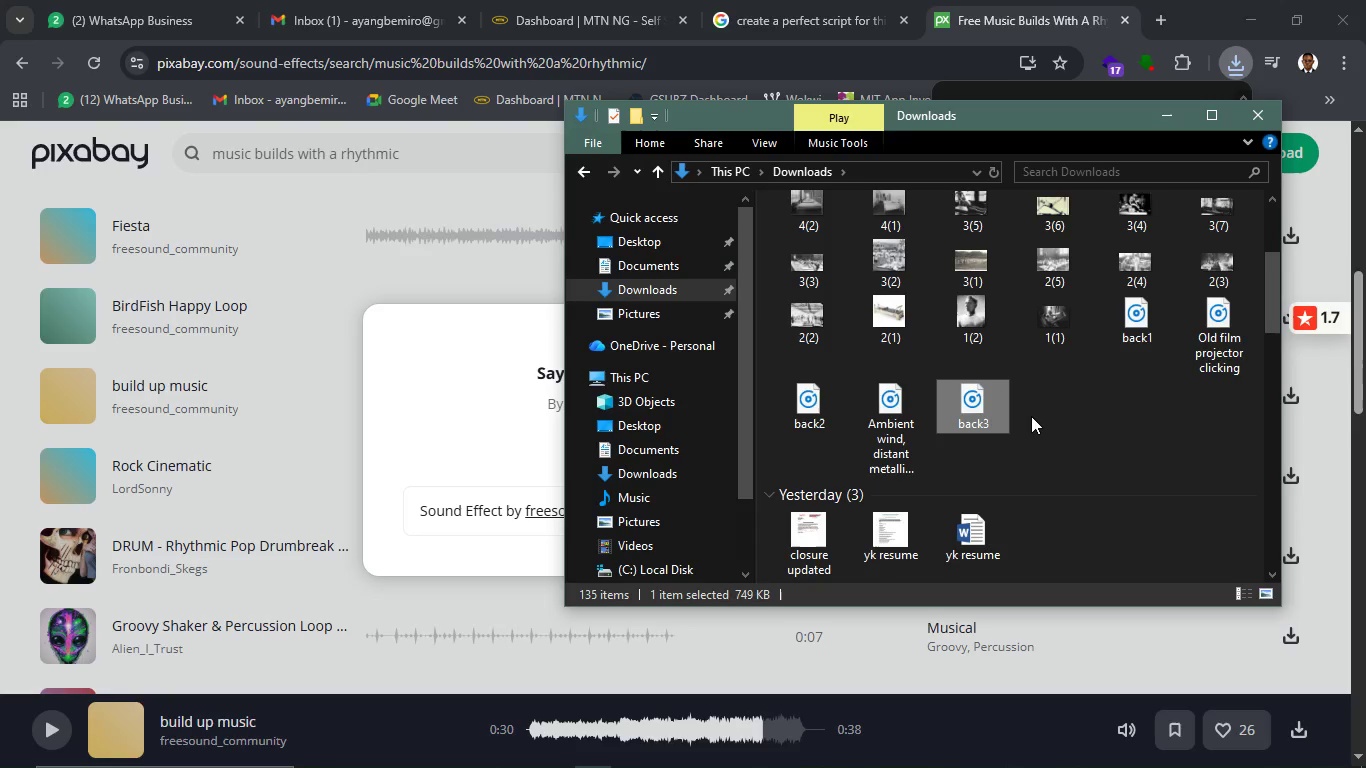 
left_click([1031, 416])
 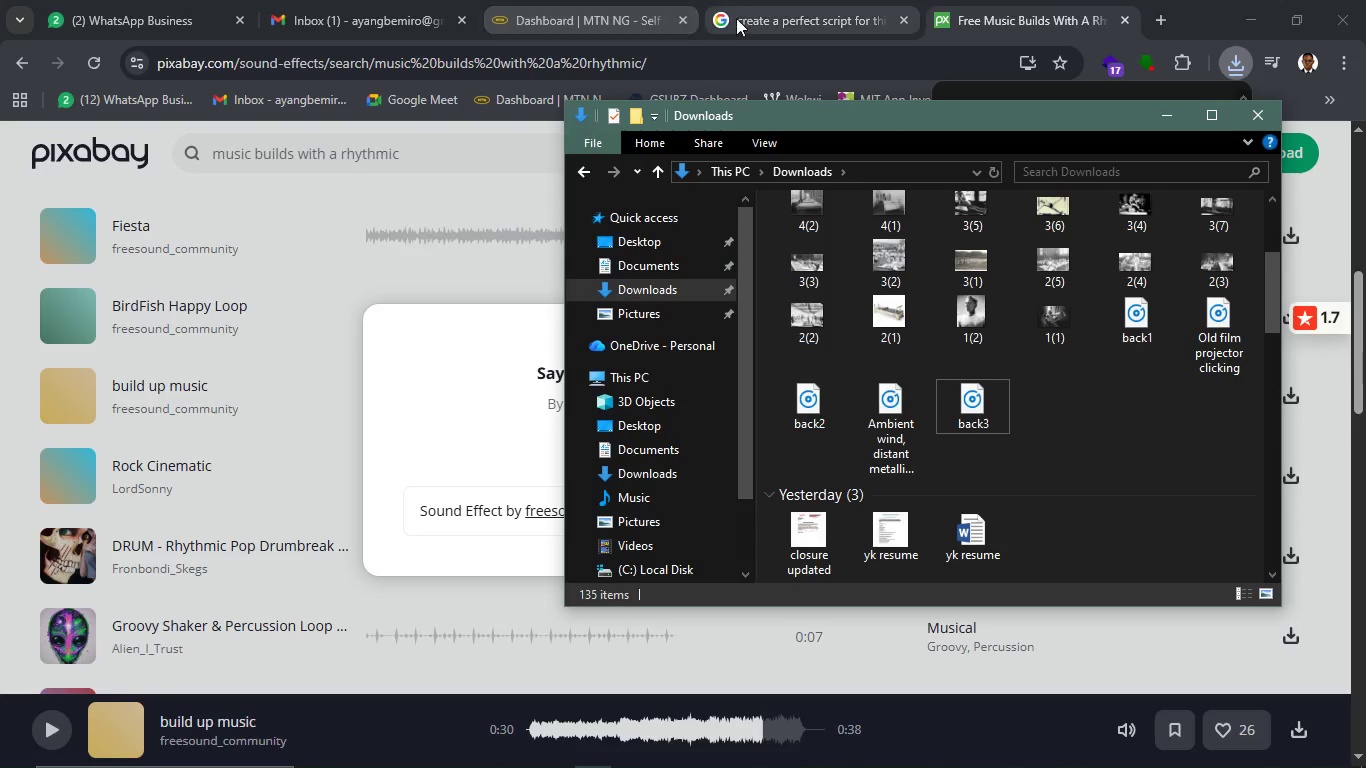 
left_click([744, 19])
 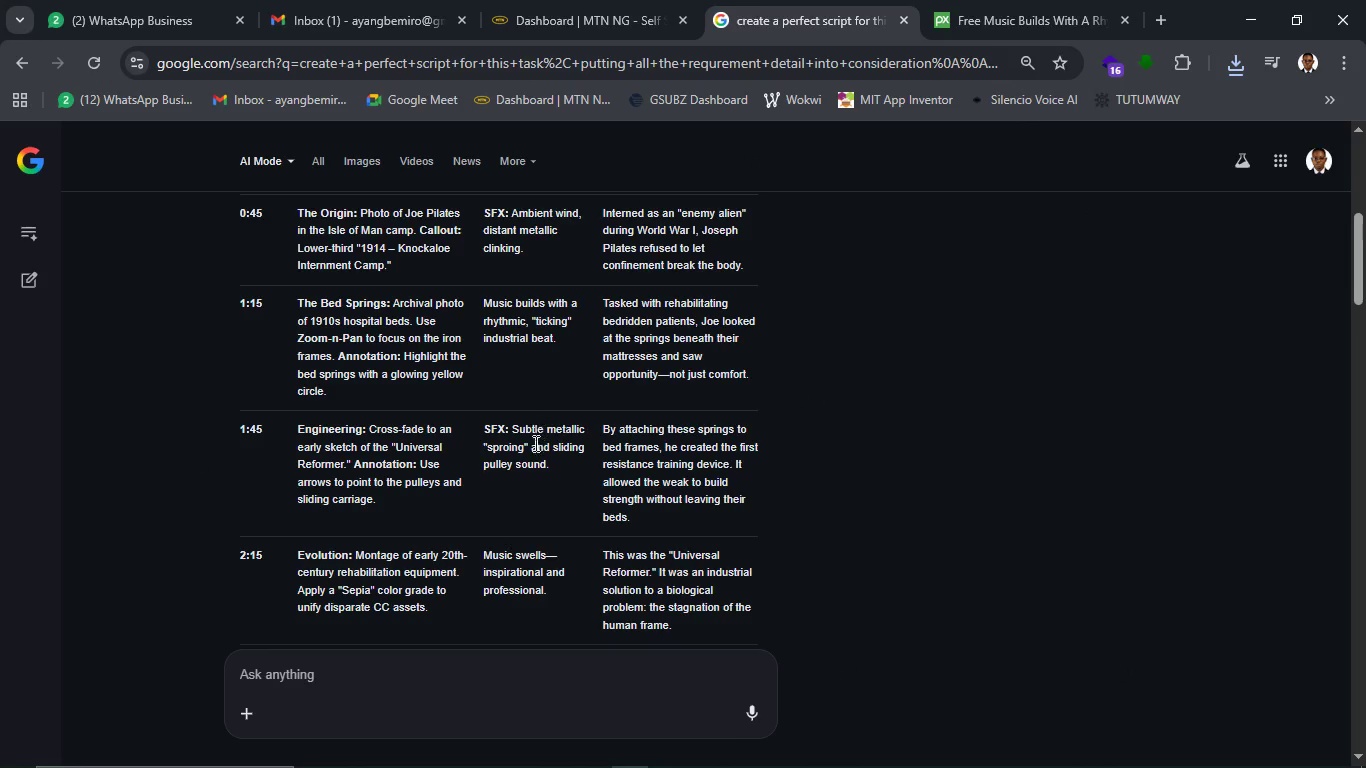 
wait(8.47)
 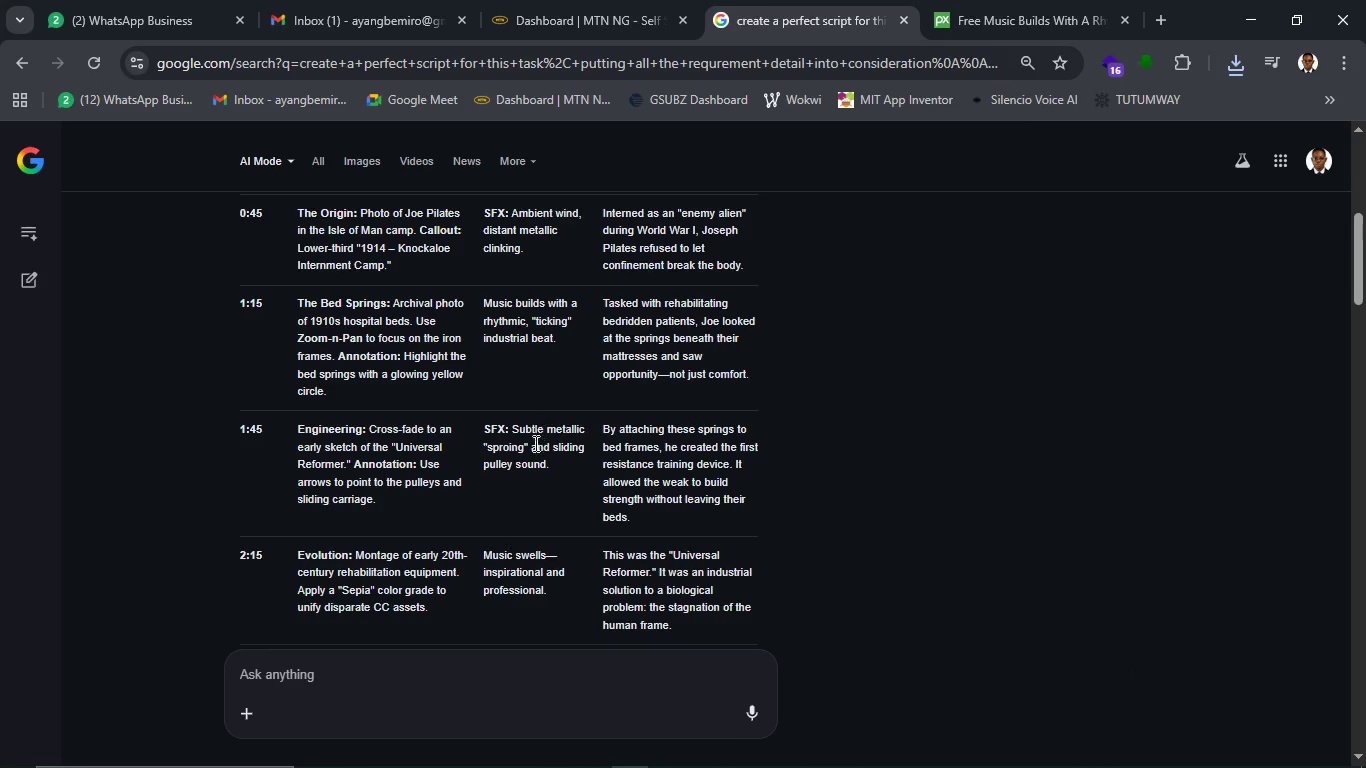 
left_click_drag(start_coordinate=[516, 431], to_coordinate=[526, 439])
 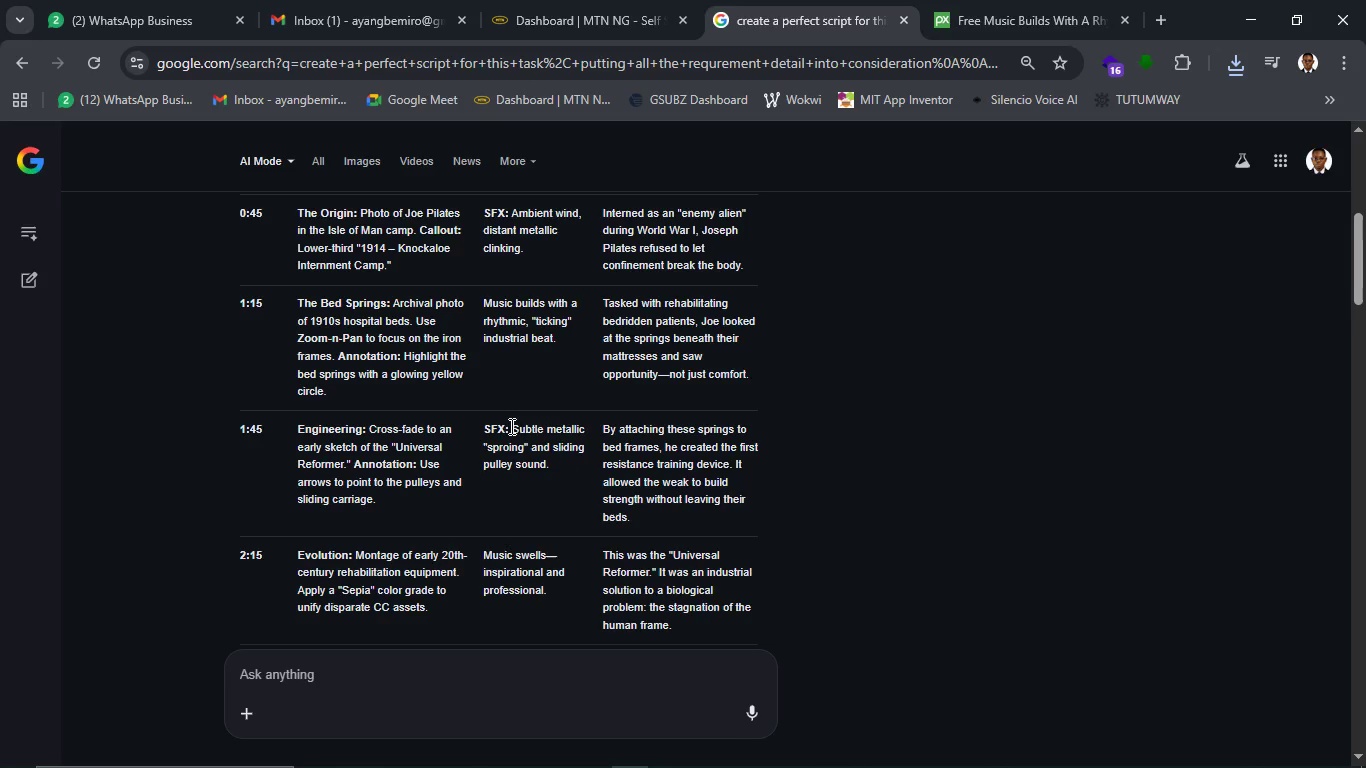 
left_click_drag(start_coordinate=[511, 428], to_coordinate=[548, 466])
 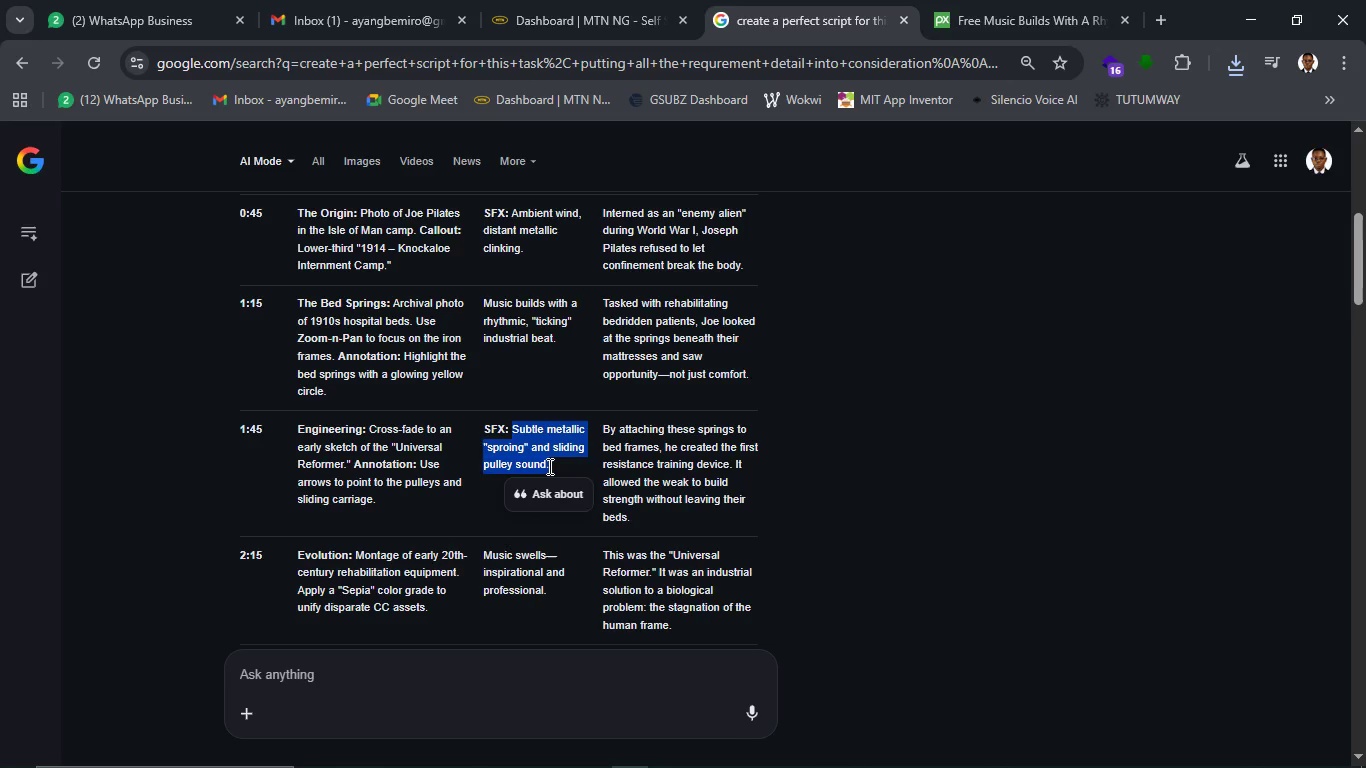 
key(Control+C)
 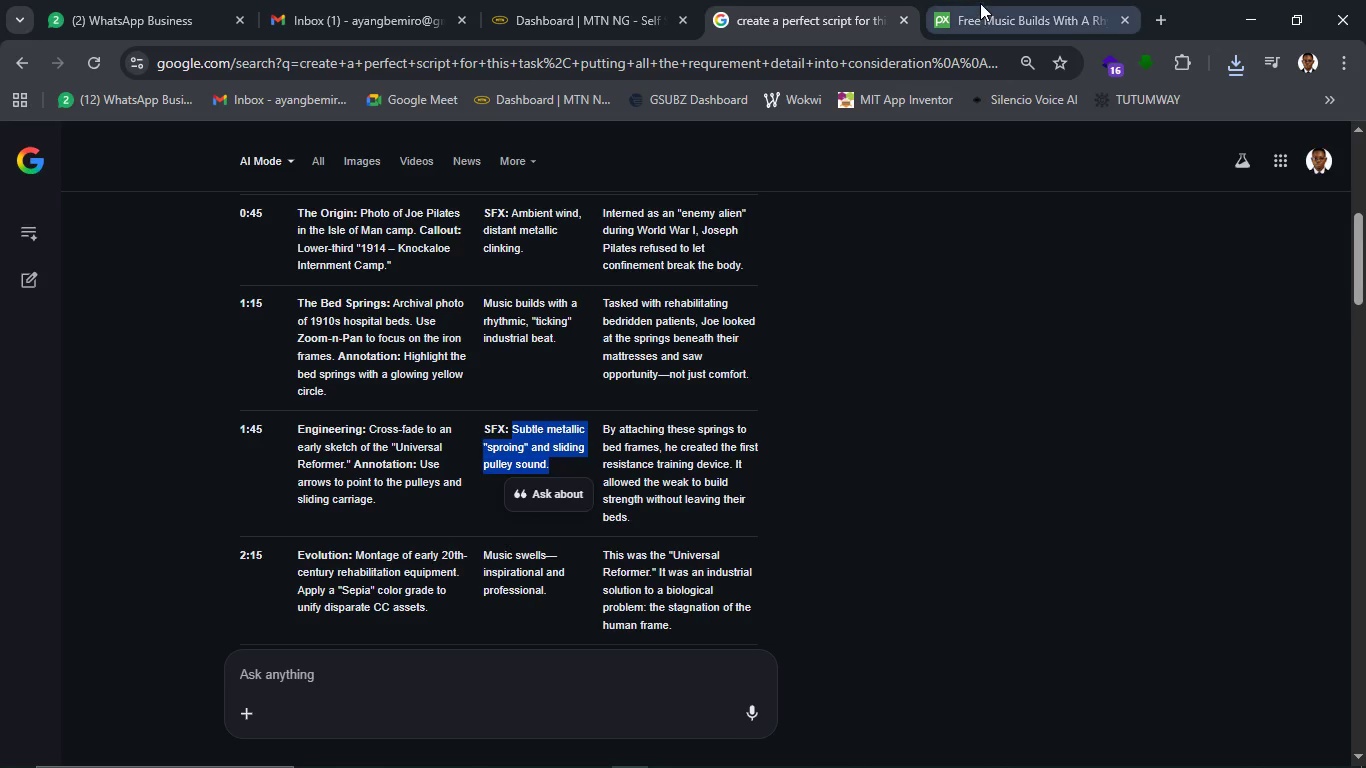 
left_click([982, 1])
 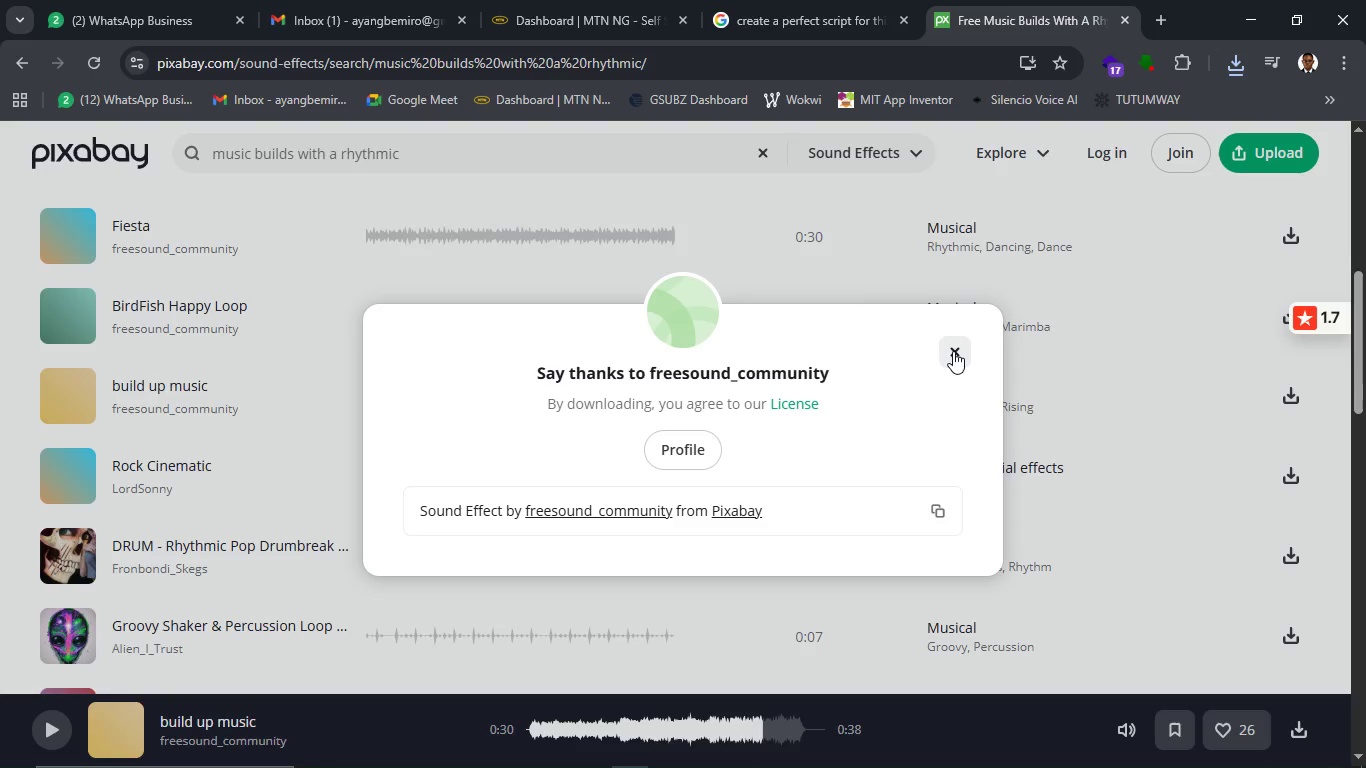 
left_click([953, 351])
 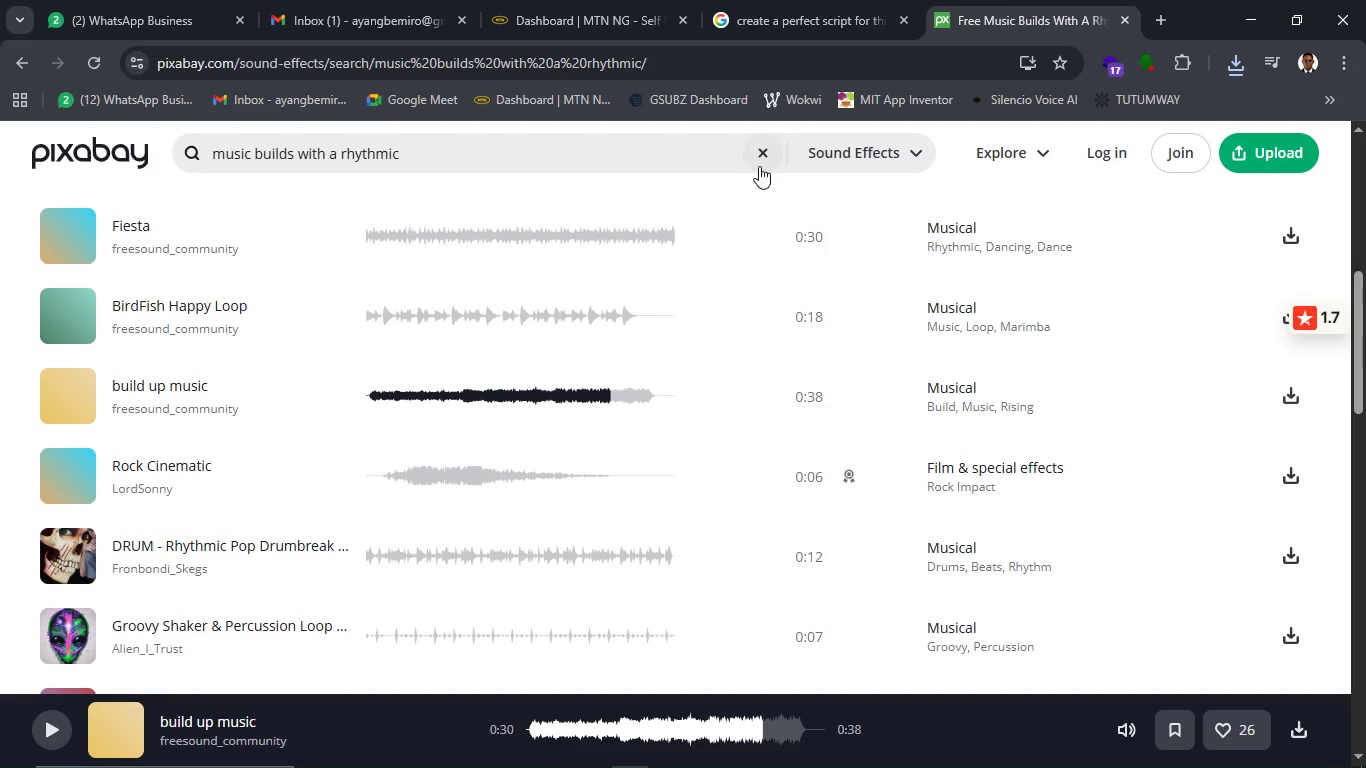 
left_click([759, 166])
 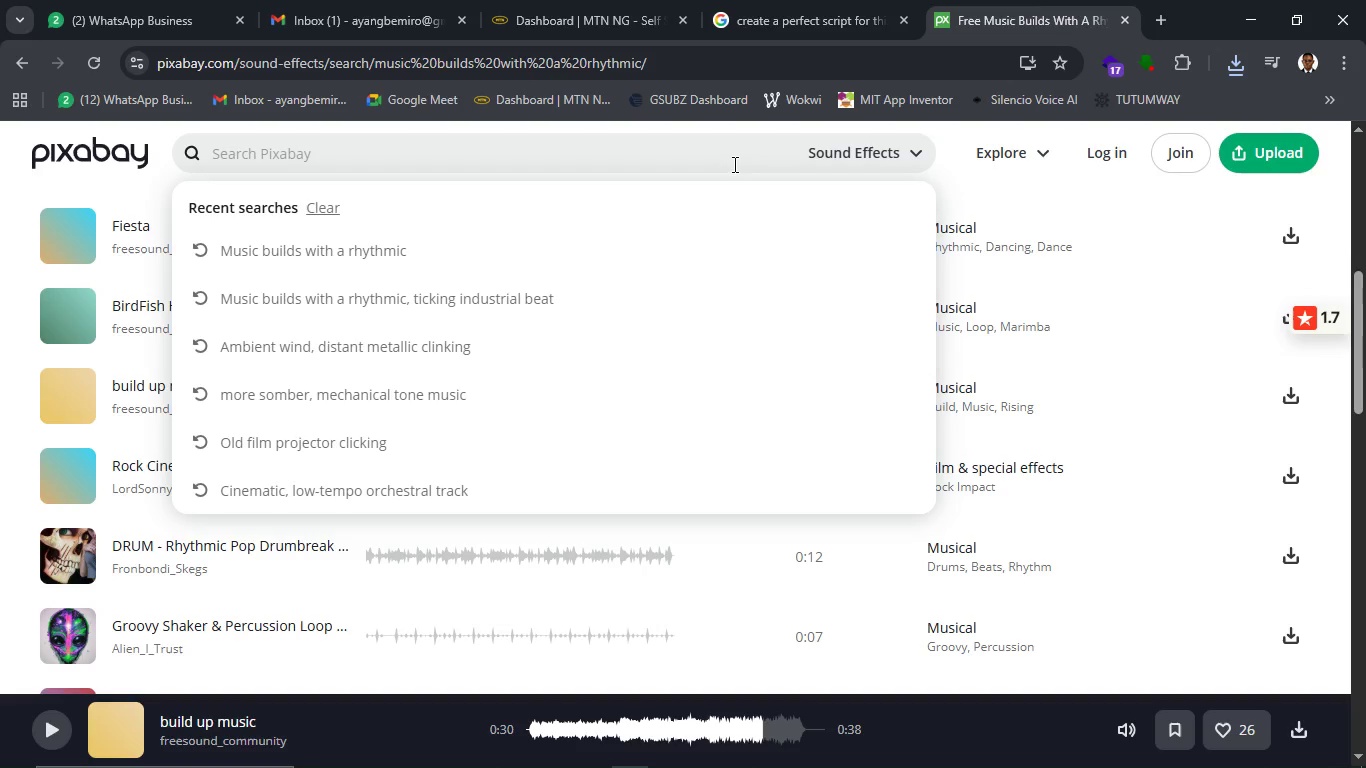 
left_click([733, 164])
 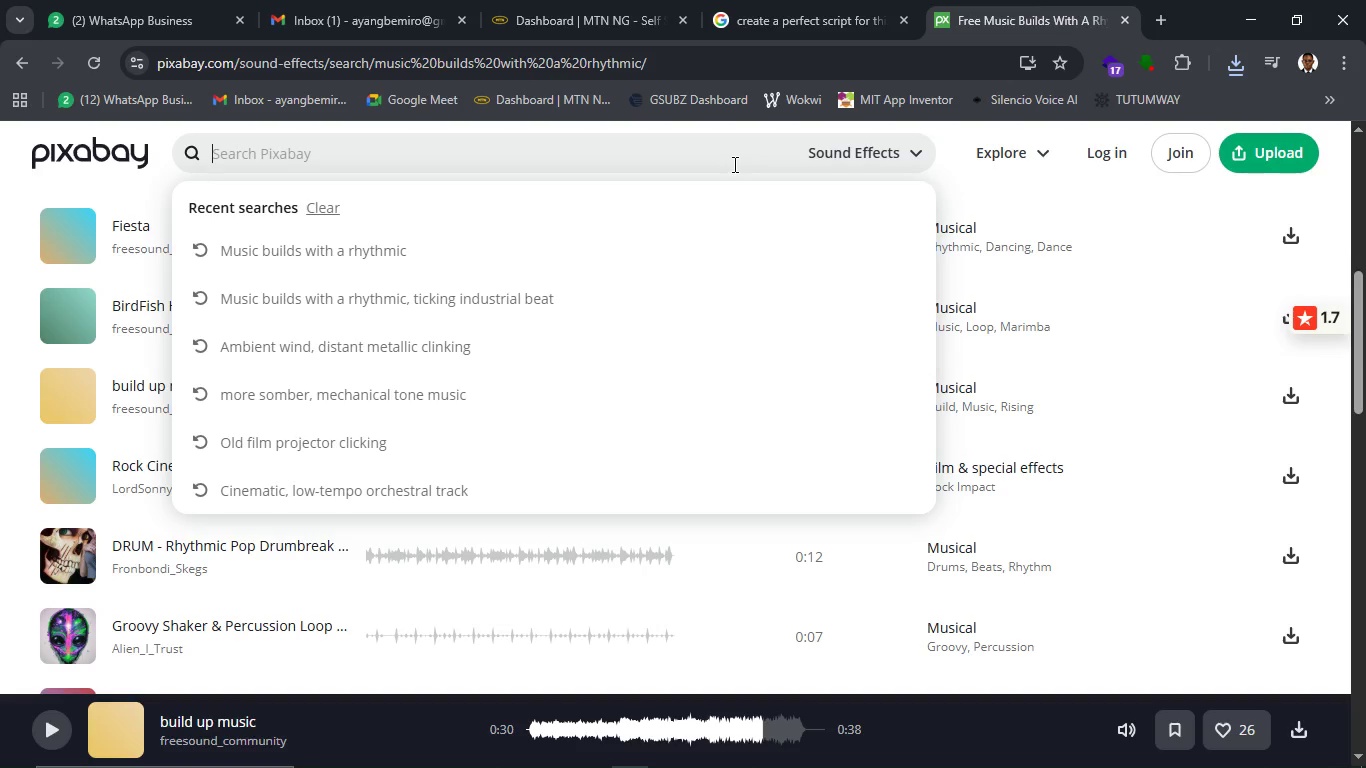 
key(Control+V)
 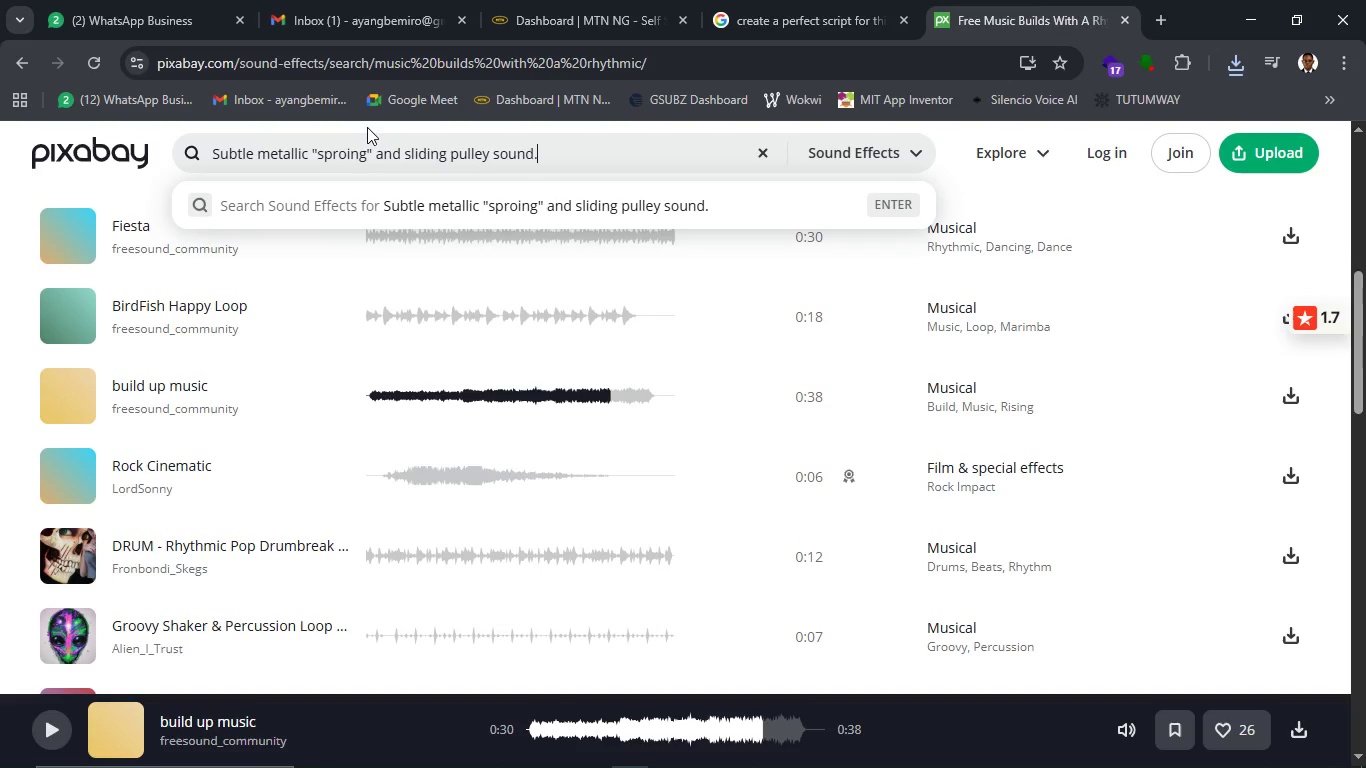 
left_click([369, 146])
 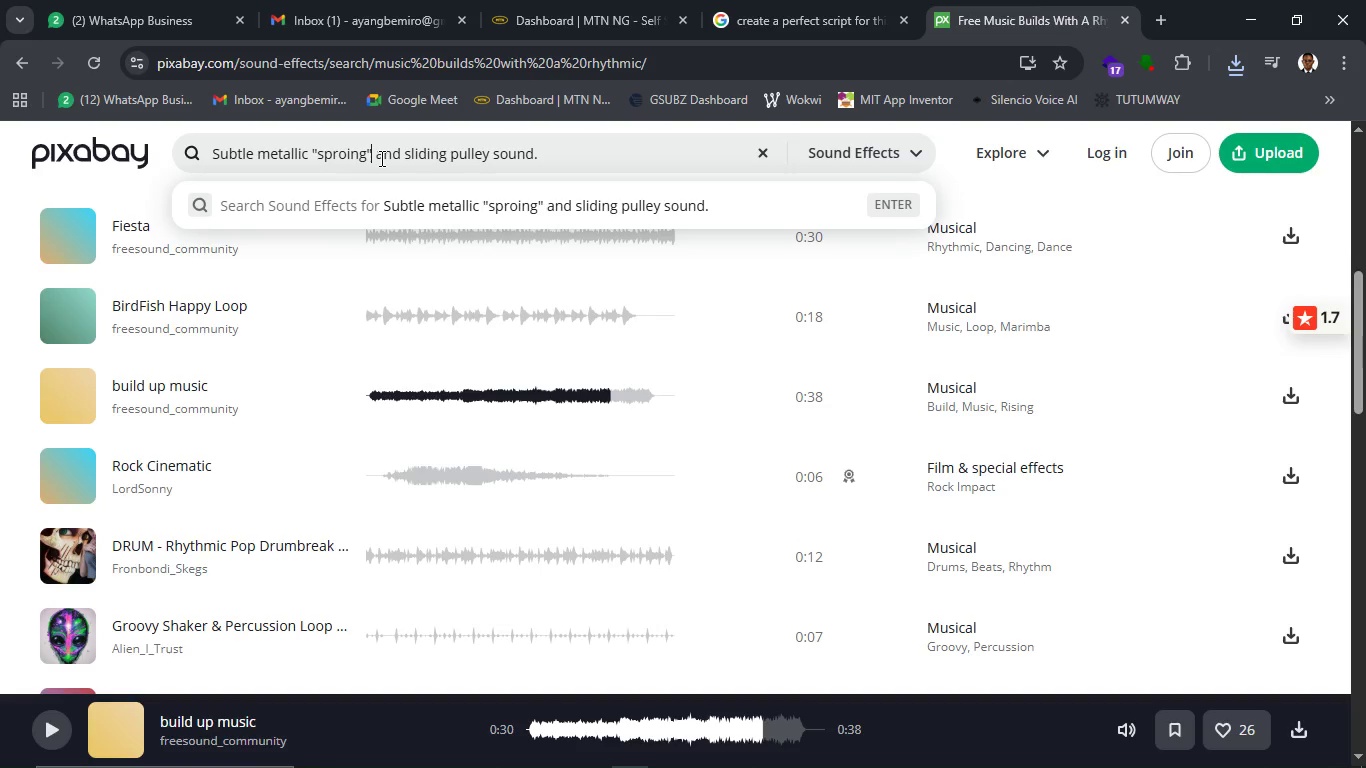 
key(ArrowRight)
 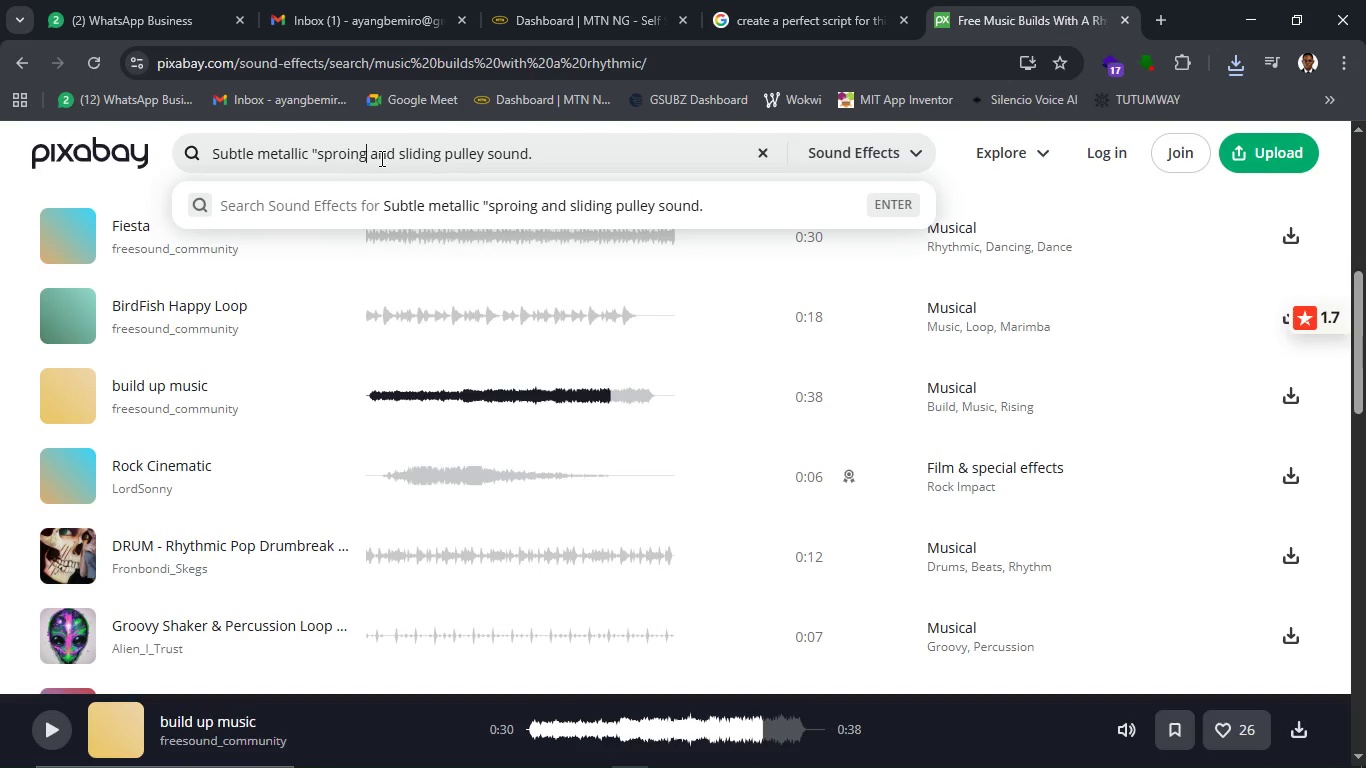 
key(Backspace)
 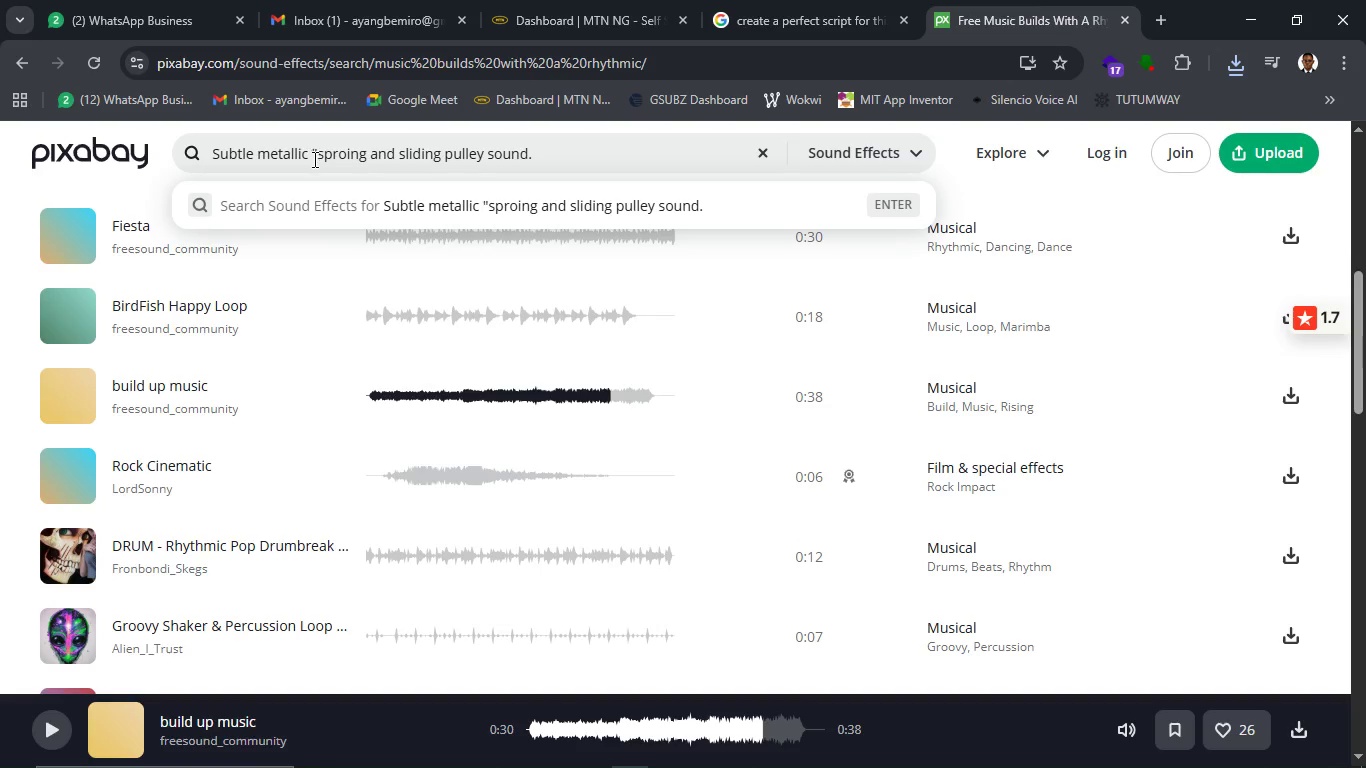 
left_click([313, 159])
 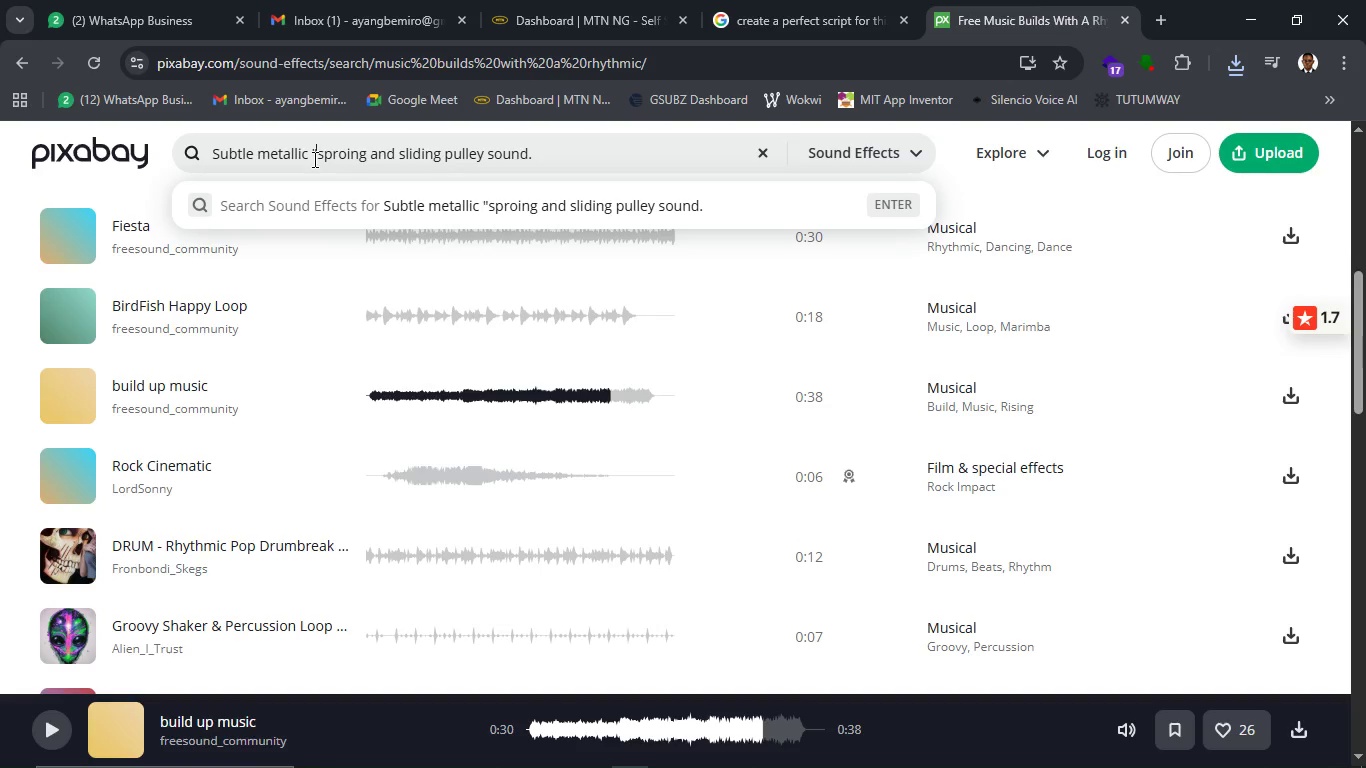 
key(ArrowRight)
 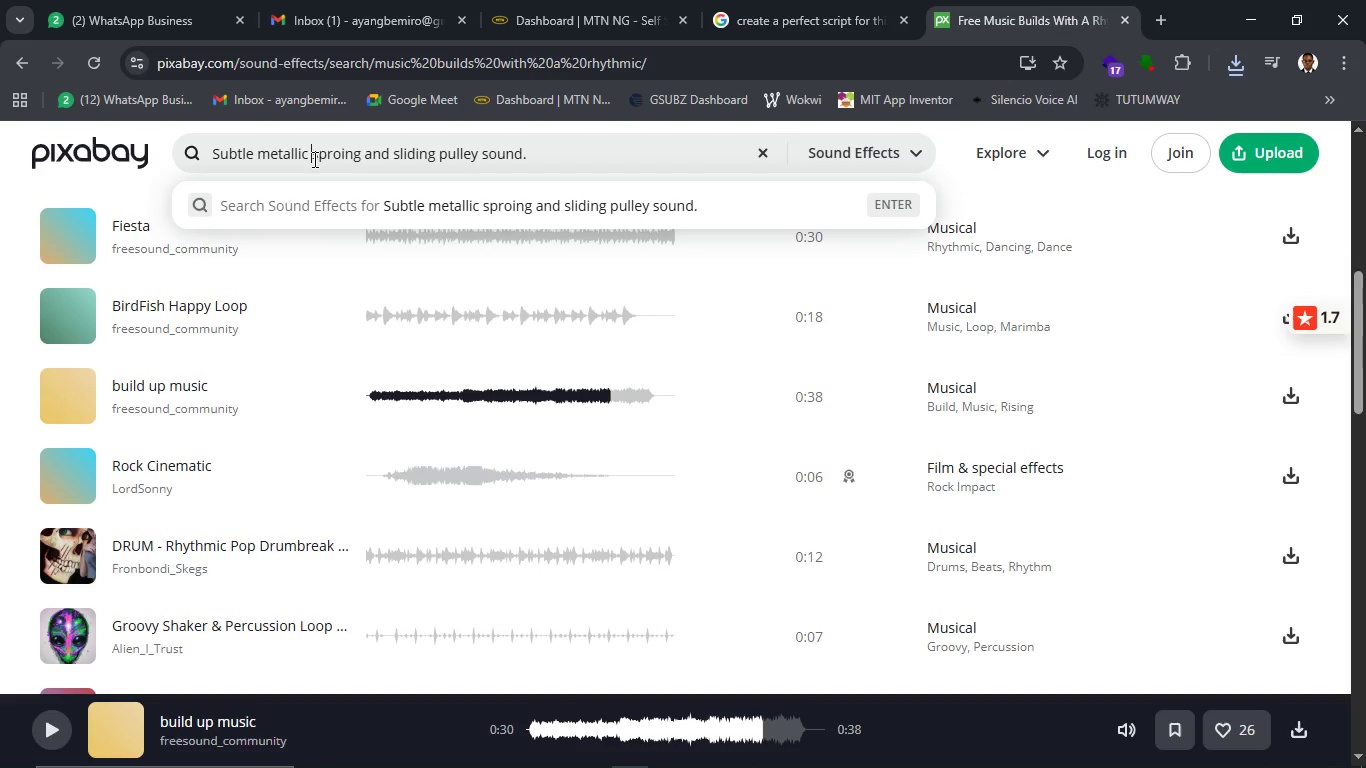 
key(Backspace)
 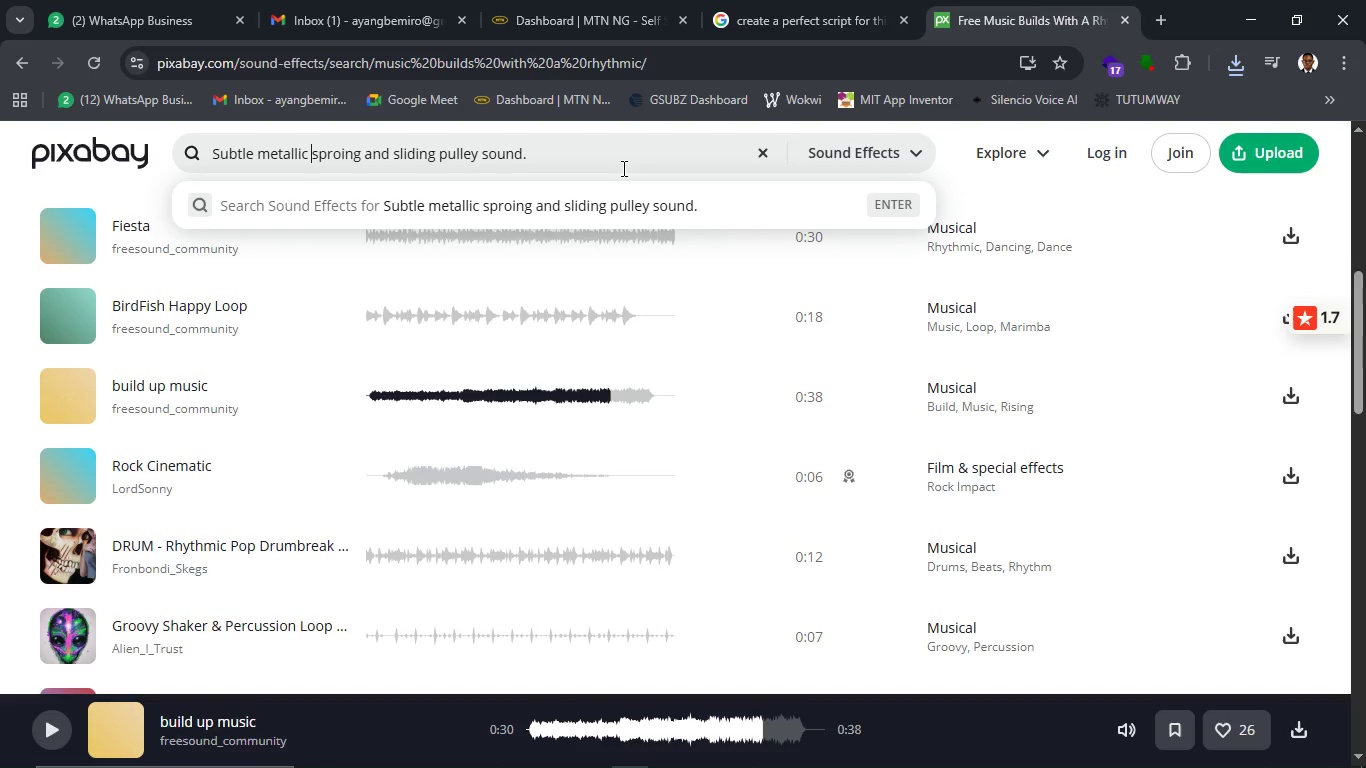 
left_click([622, 168])
 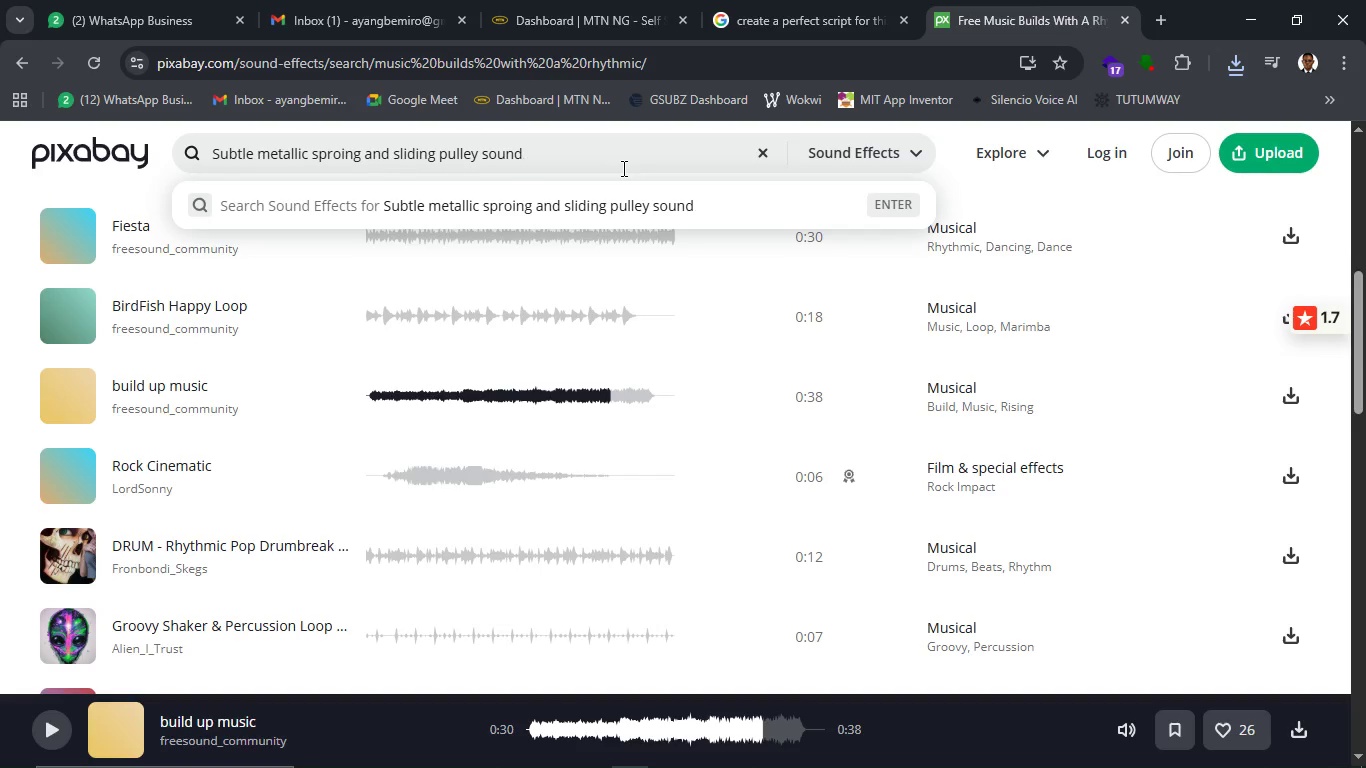 
key(Backspace)
 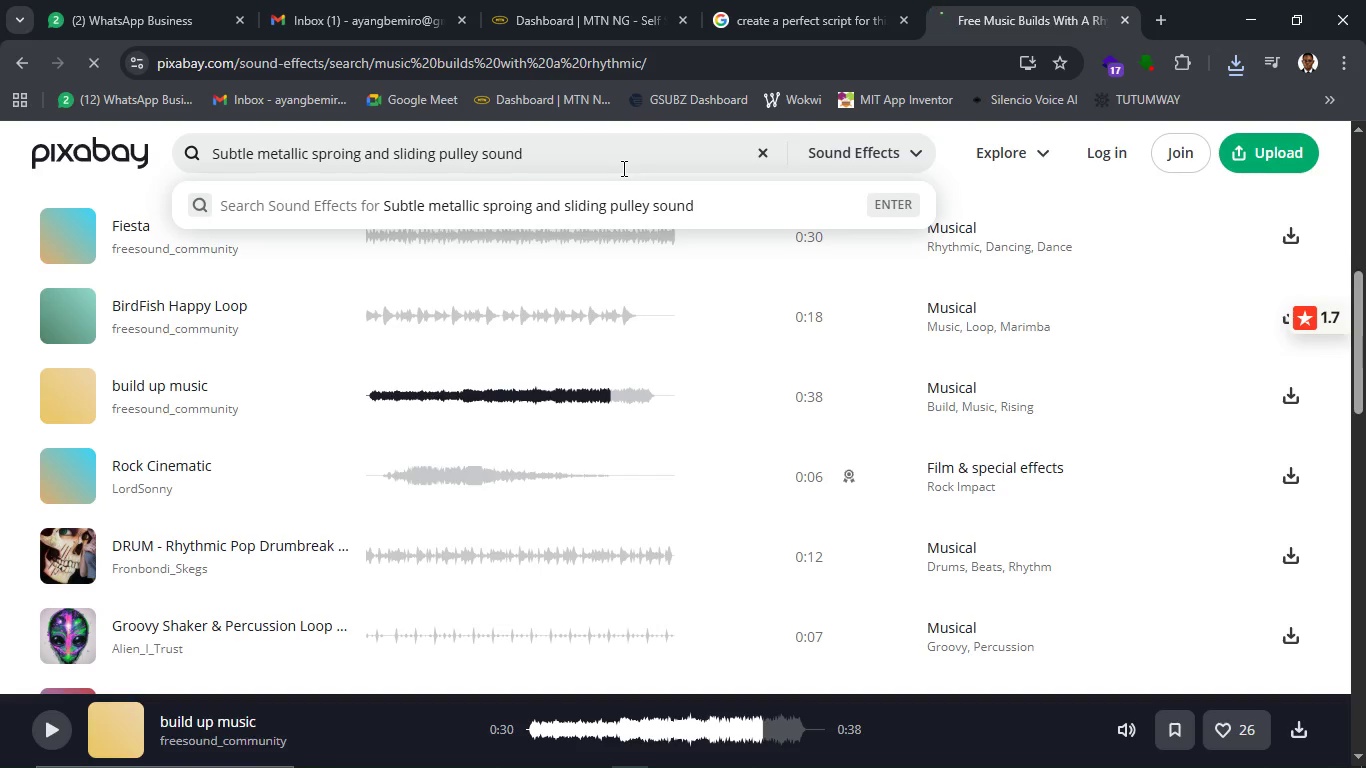 
key(Enter)
 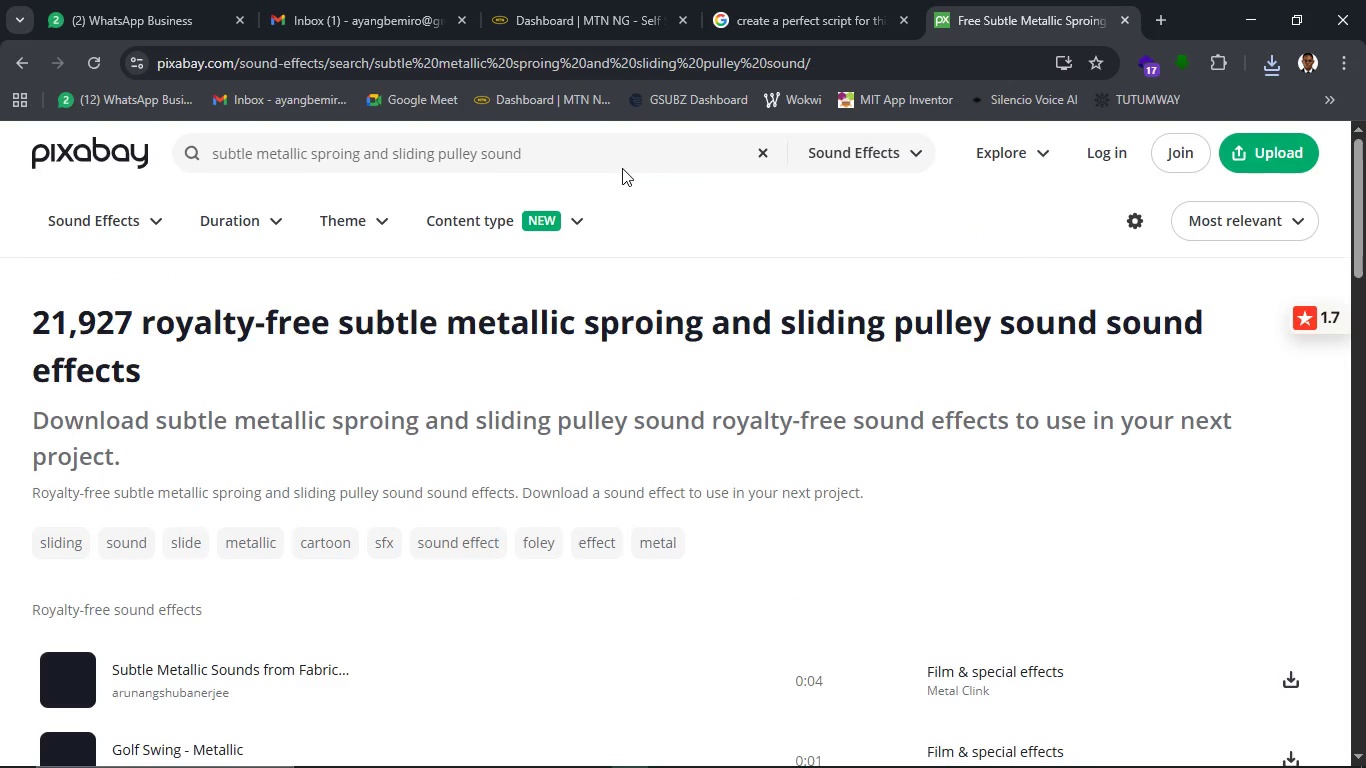 
wait(9.58)
 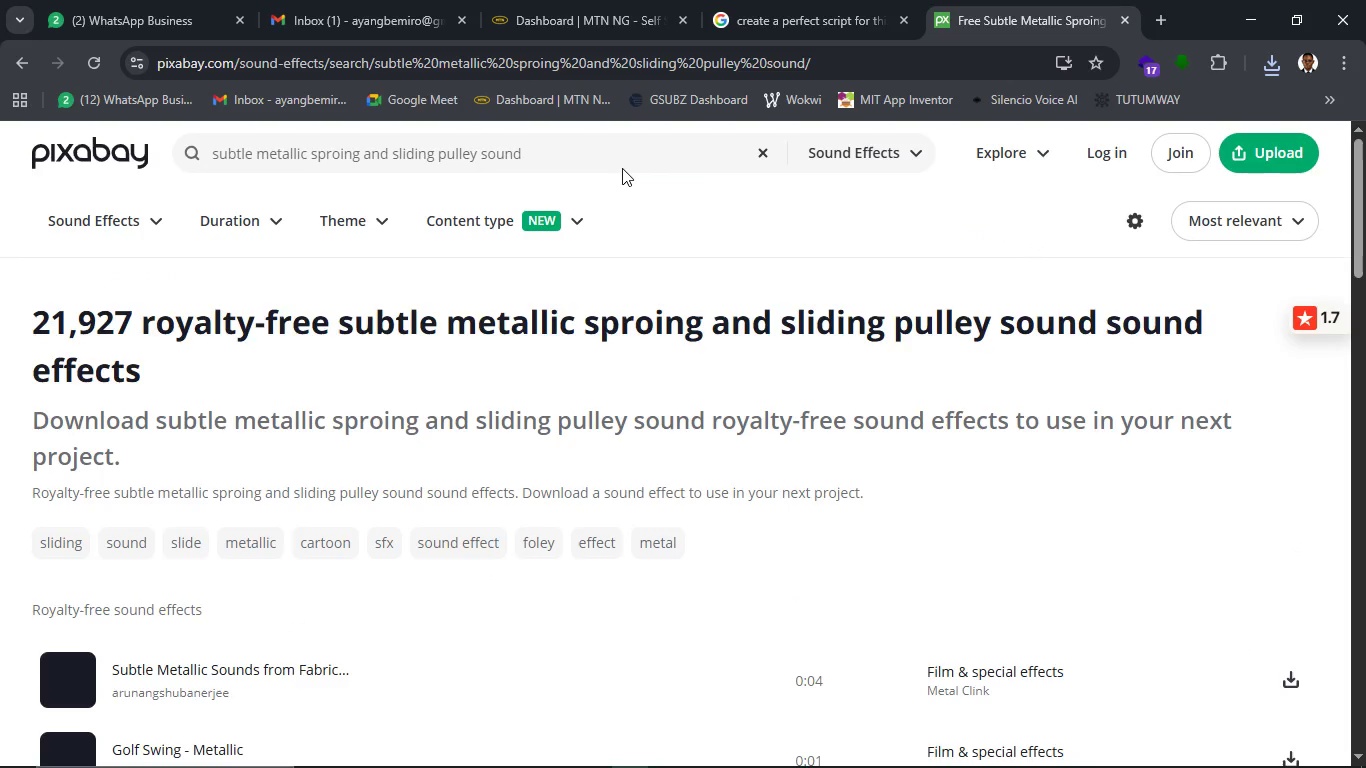 
scroll: coordinate [552, 502], scroll_direction: down, amount: 6.0
 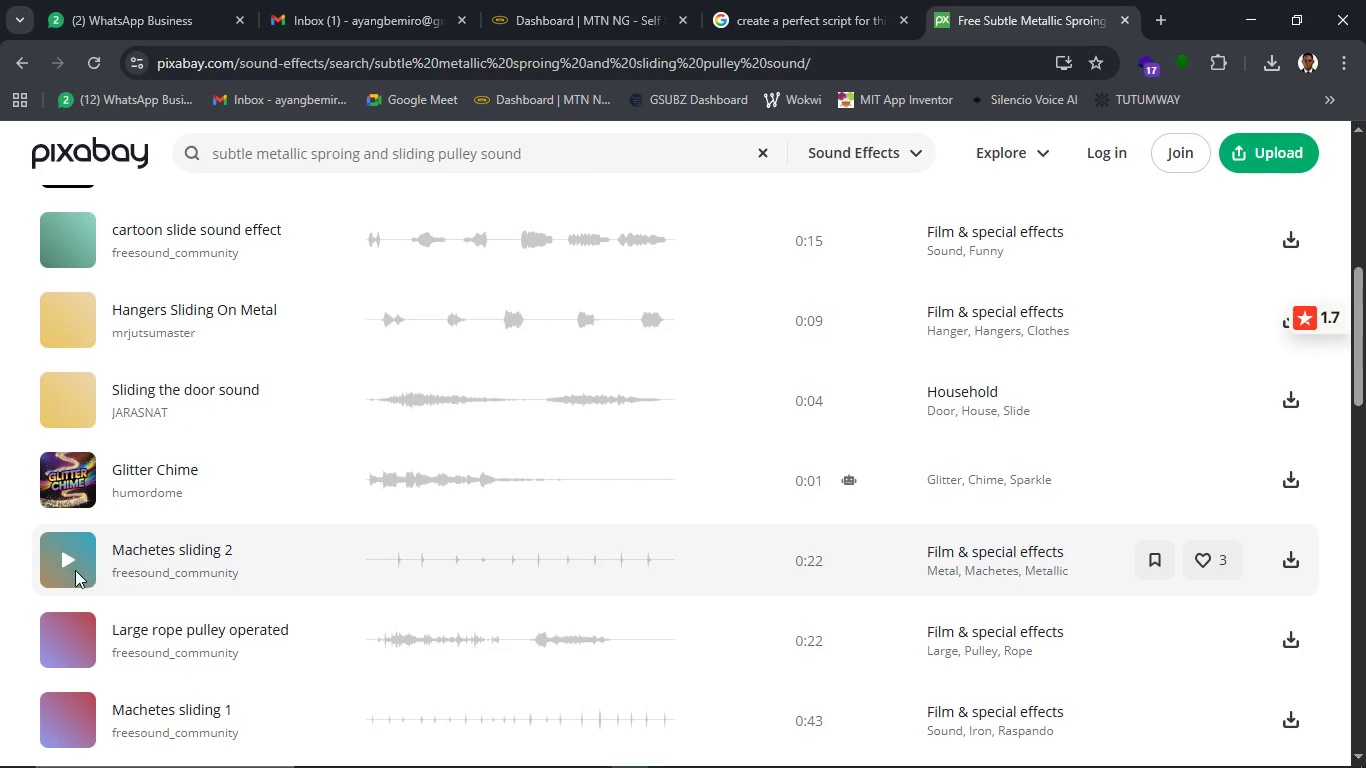 
left_click([75, 564])
 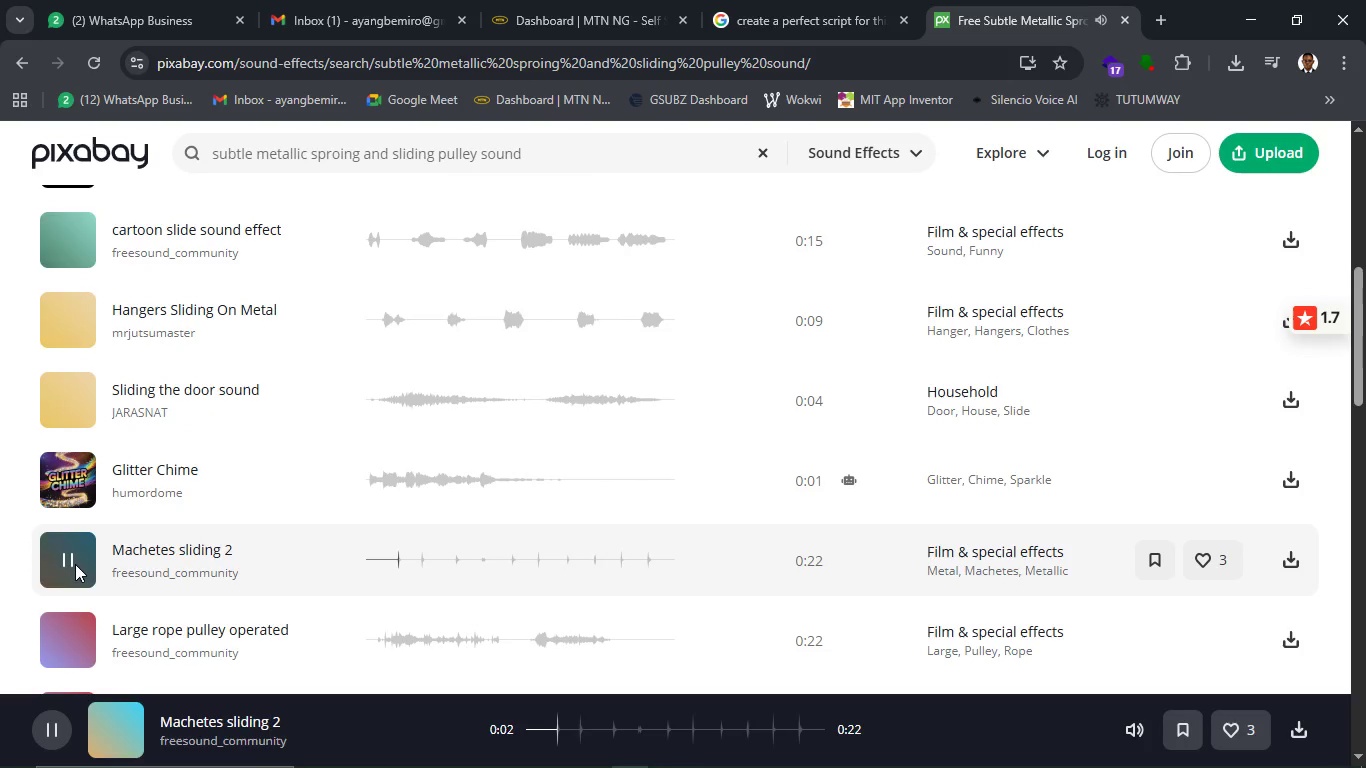 
wait(10.22)
 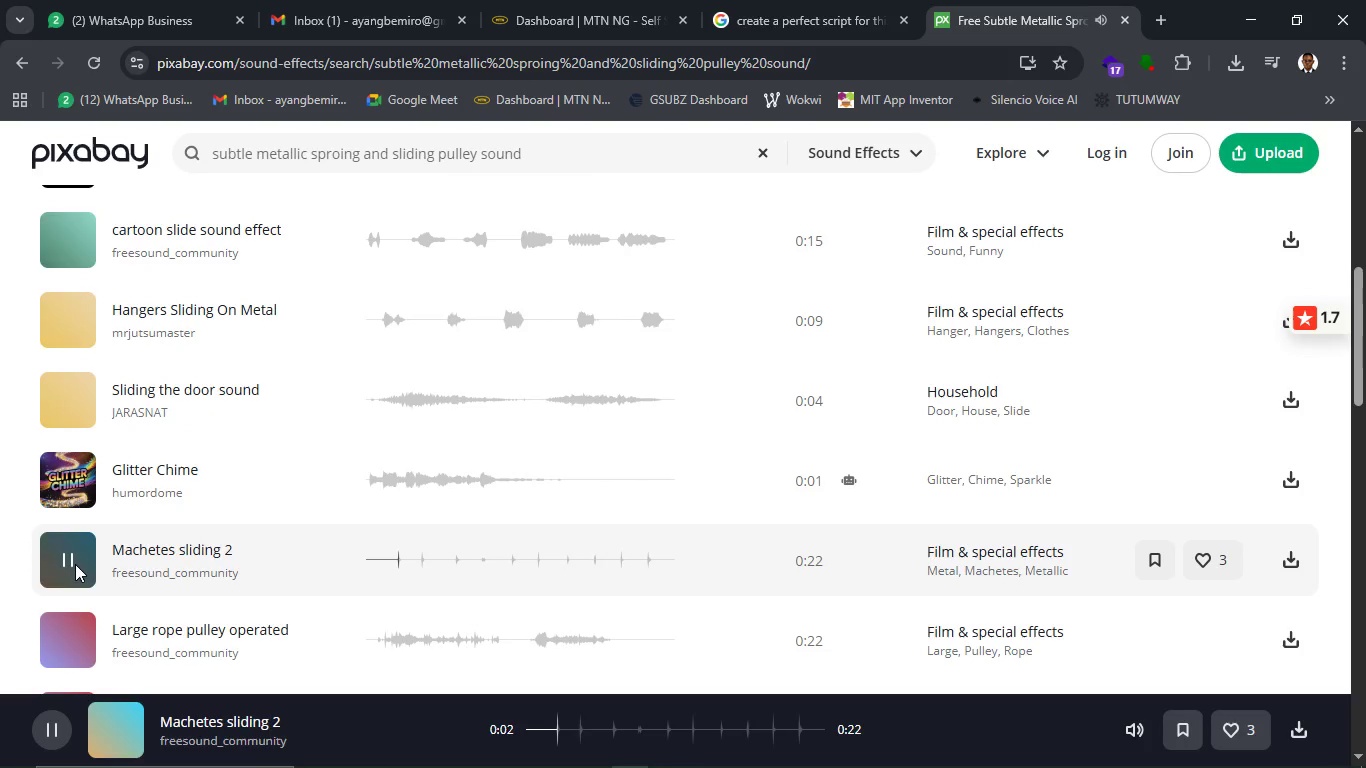 
scroll: coordinate [166, 572], scroll_direction: down, amount: 2.0
 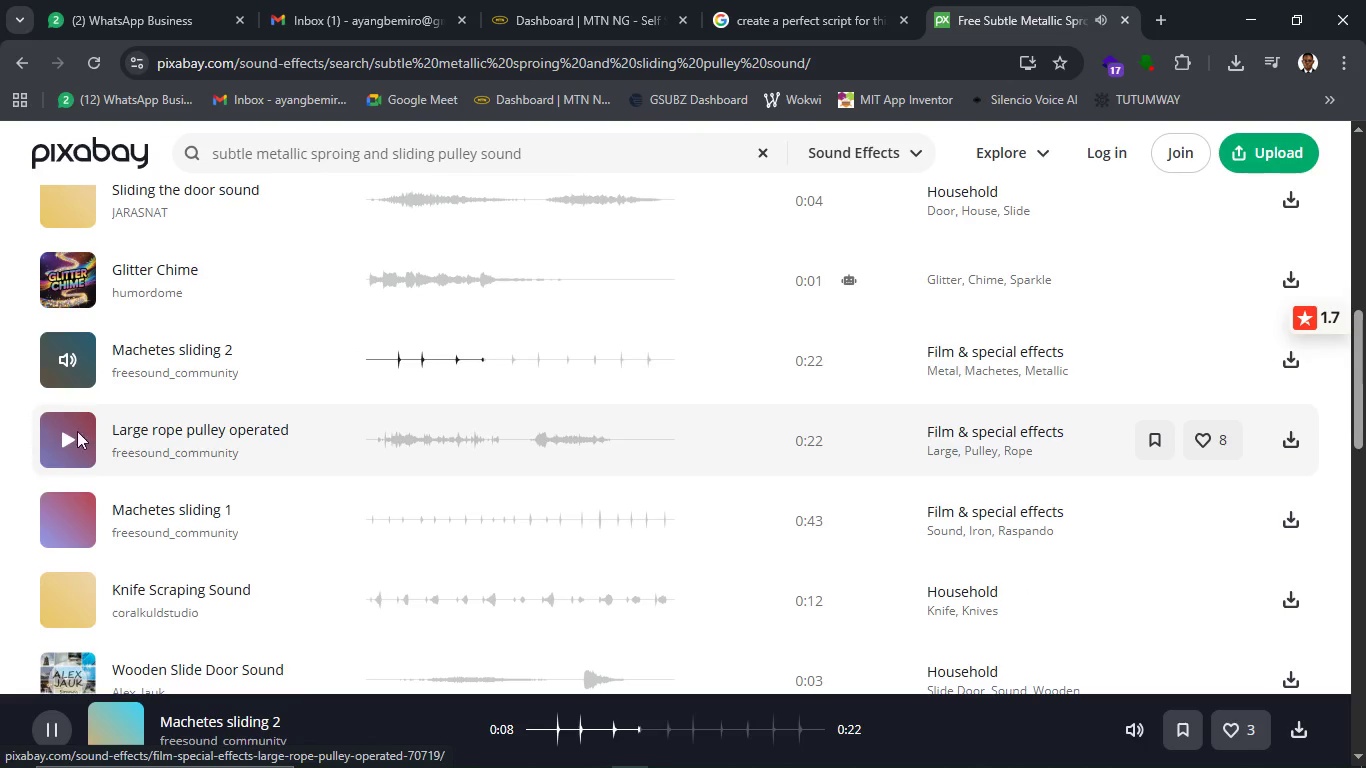 
left_click([66, 440])
 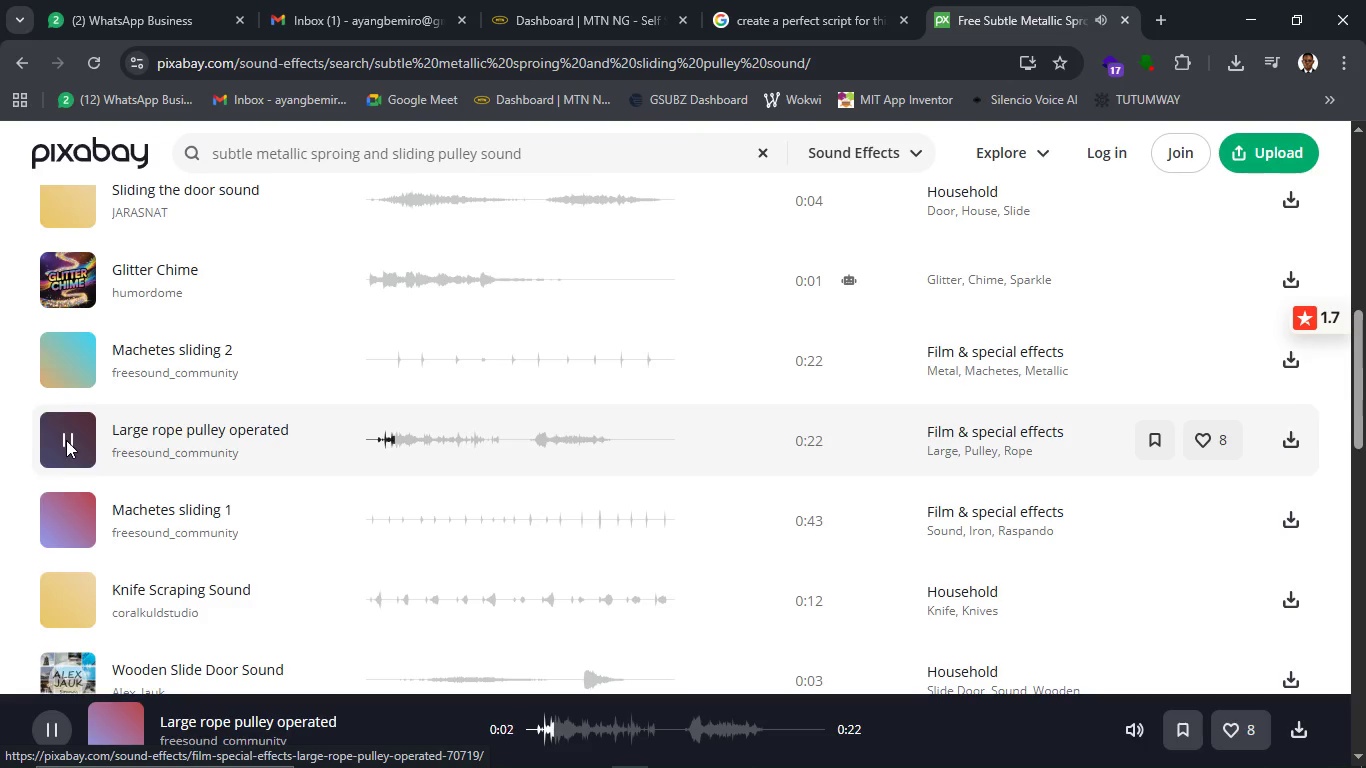 
wait(10.88)
 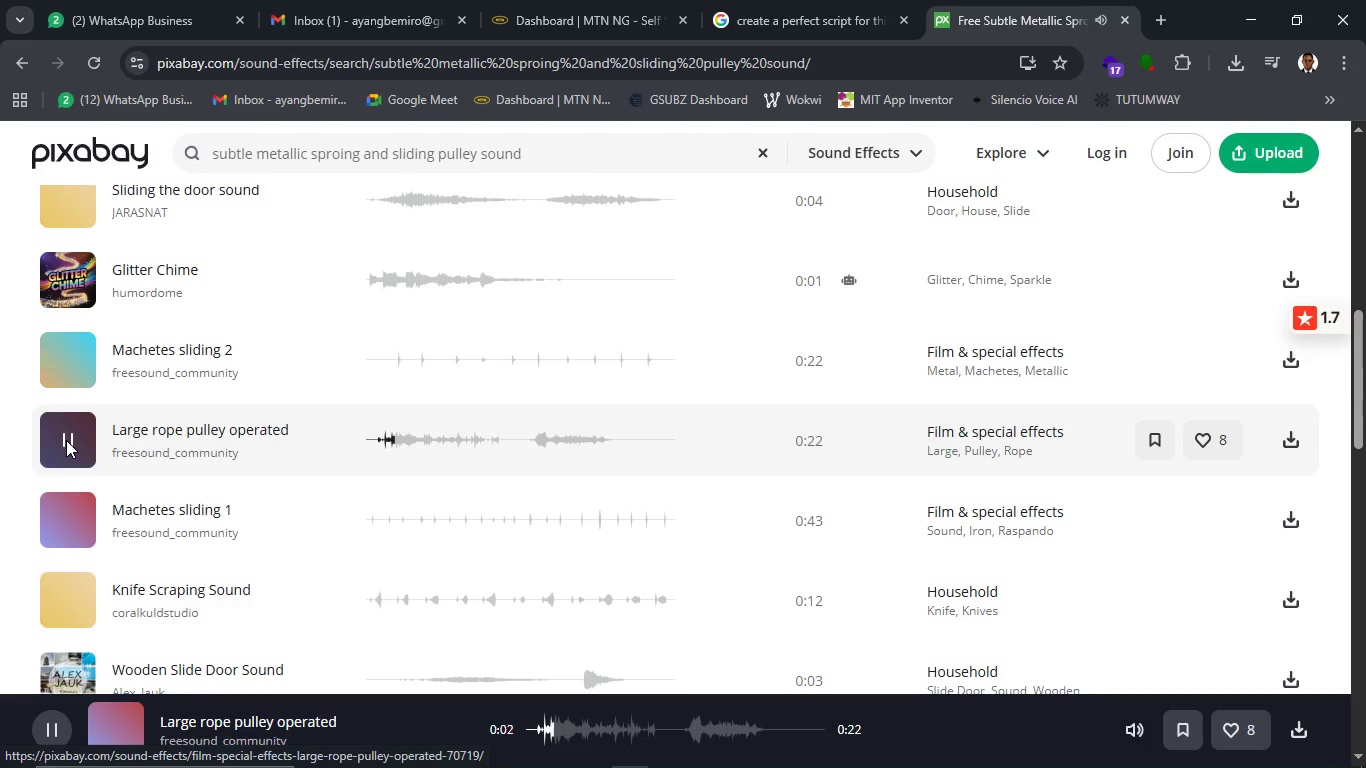 
scroll: coordinate [261, 324], scroll_direction: up, amount: 4.0
 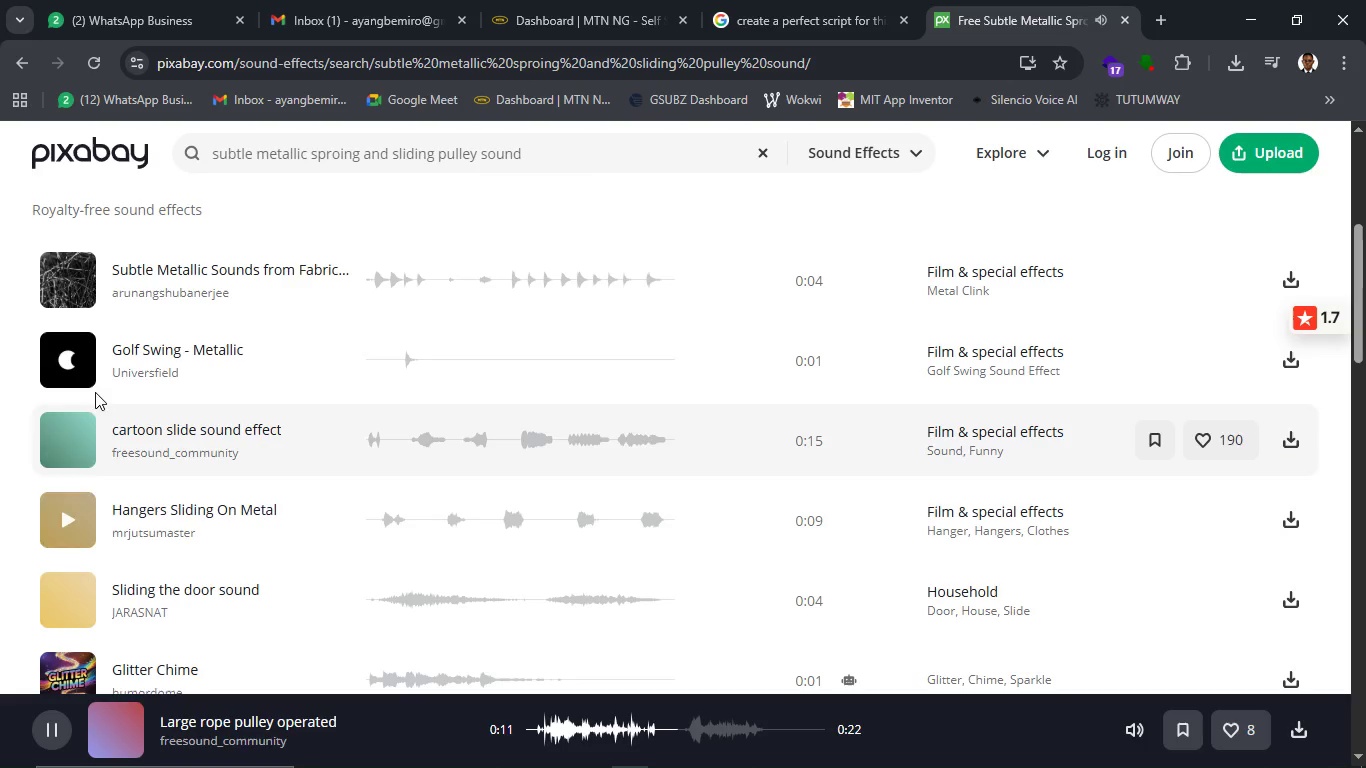 
left_click([71, 275])
 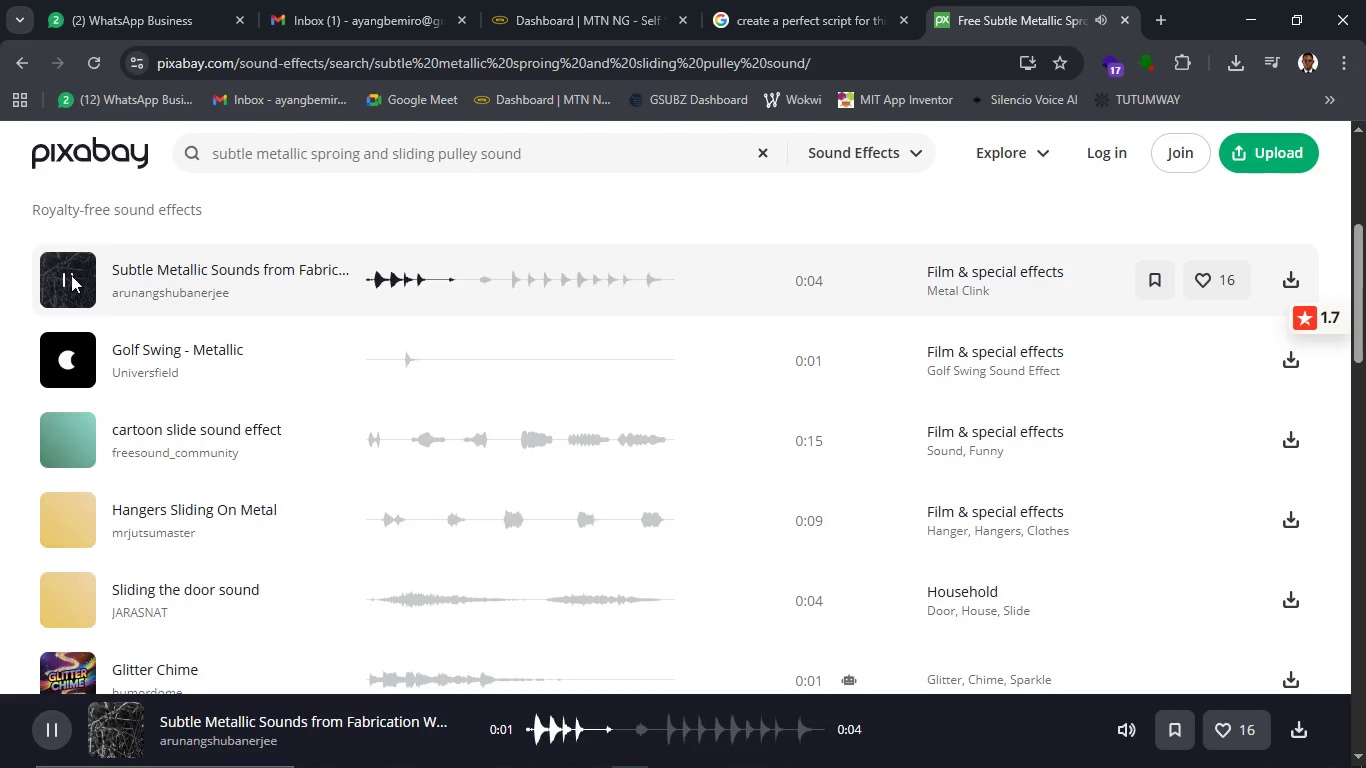 
wait(9.69)
 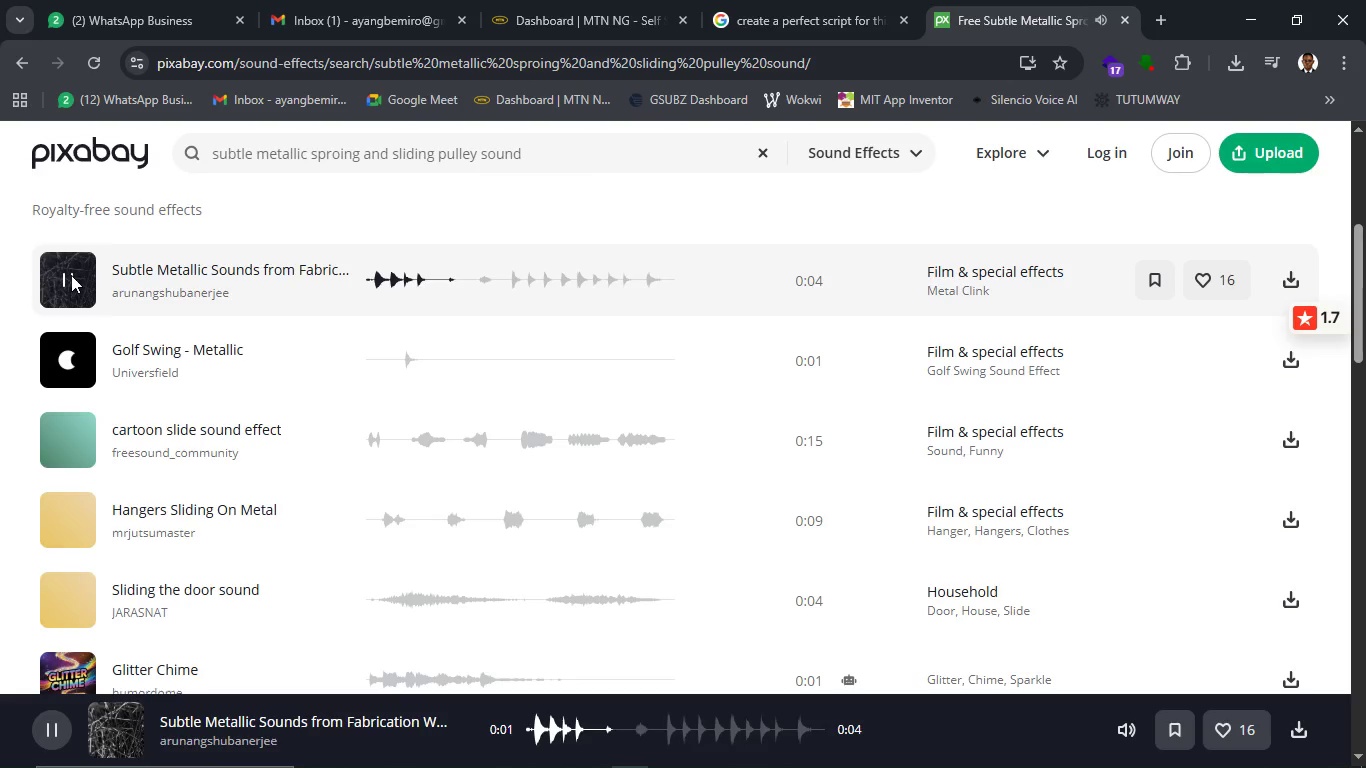 
scroll: coordinate [259, 378], scroll_direction: down, amount: 5.0
 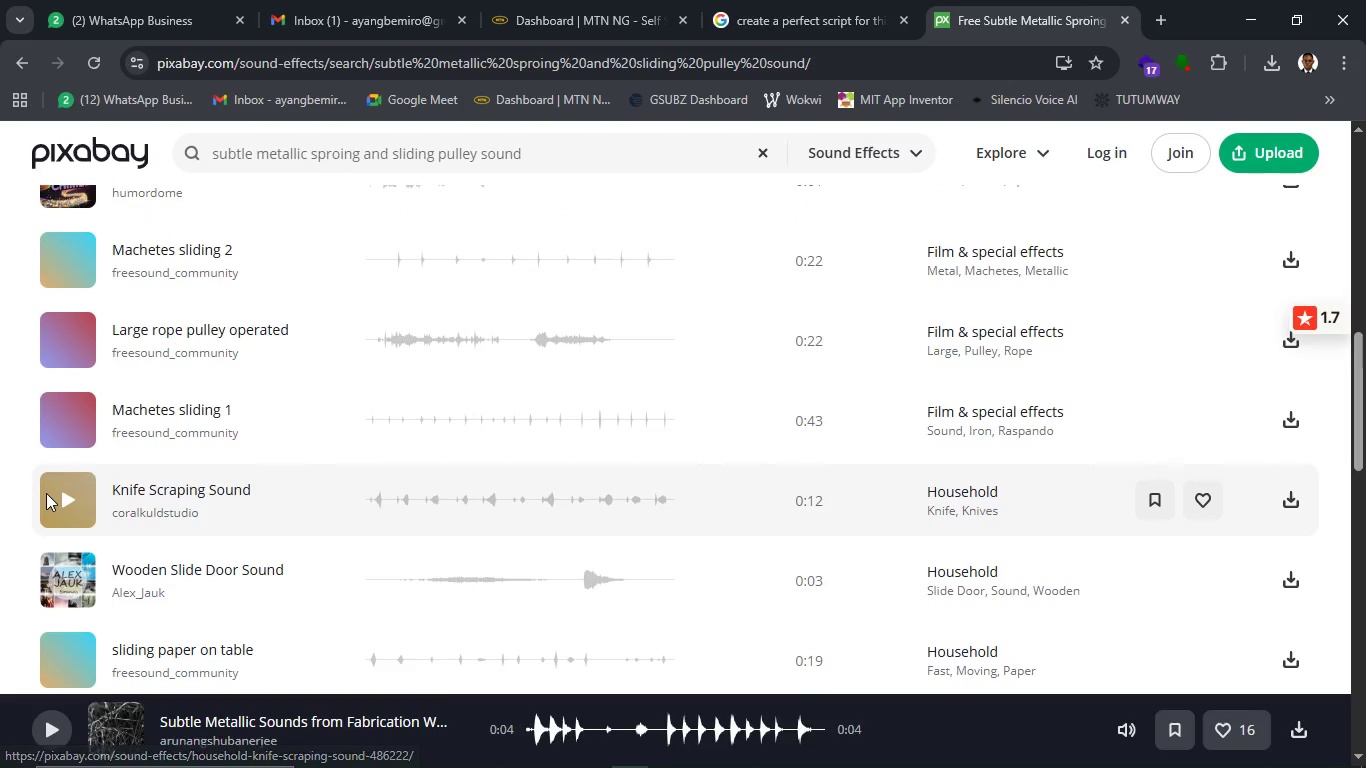 
left_click([63, 496])
 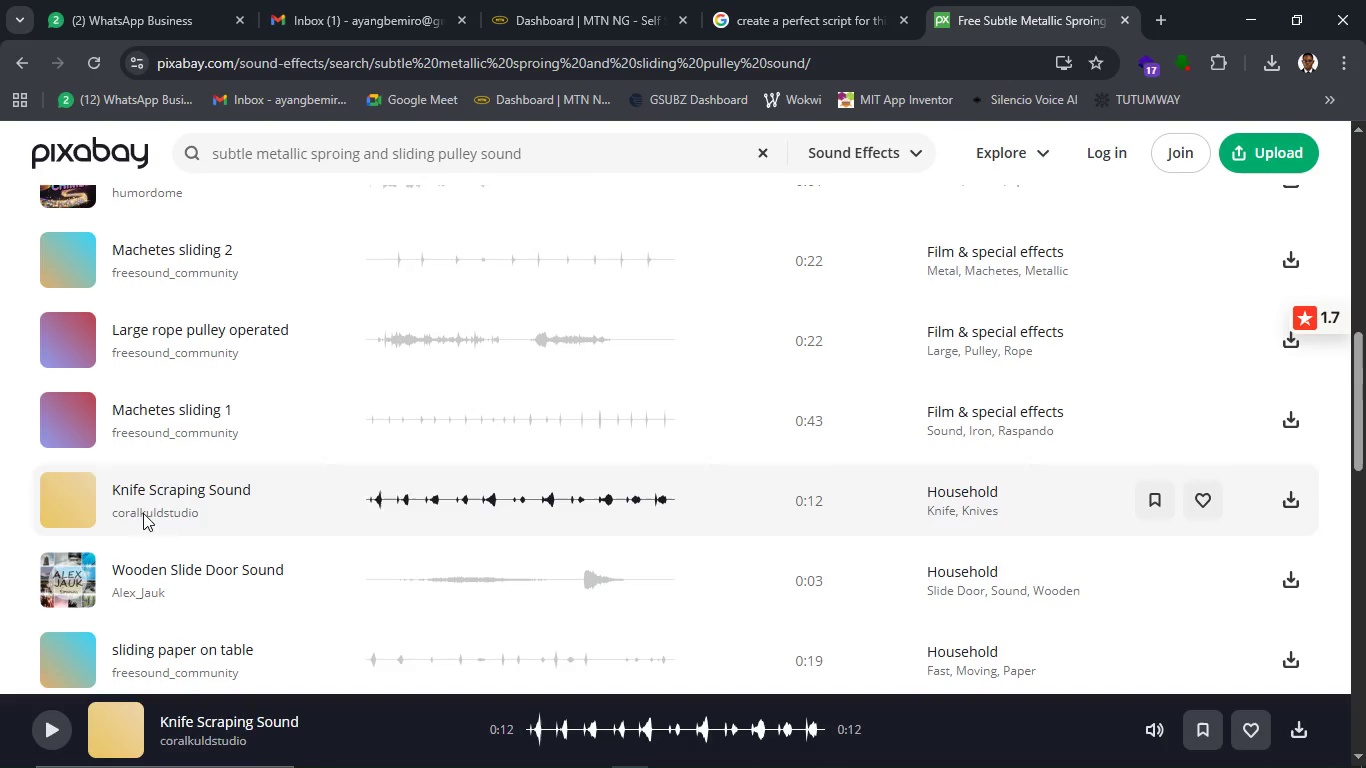 
wait(75.14)
 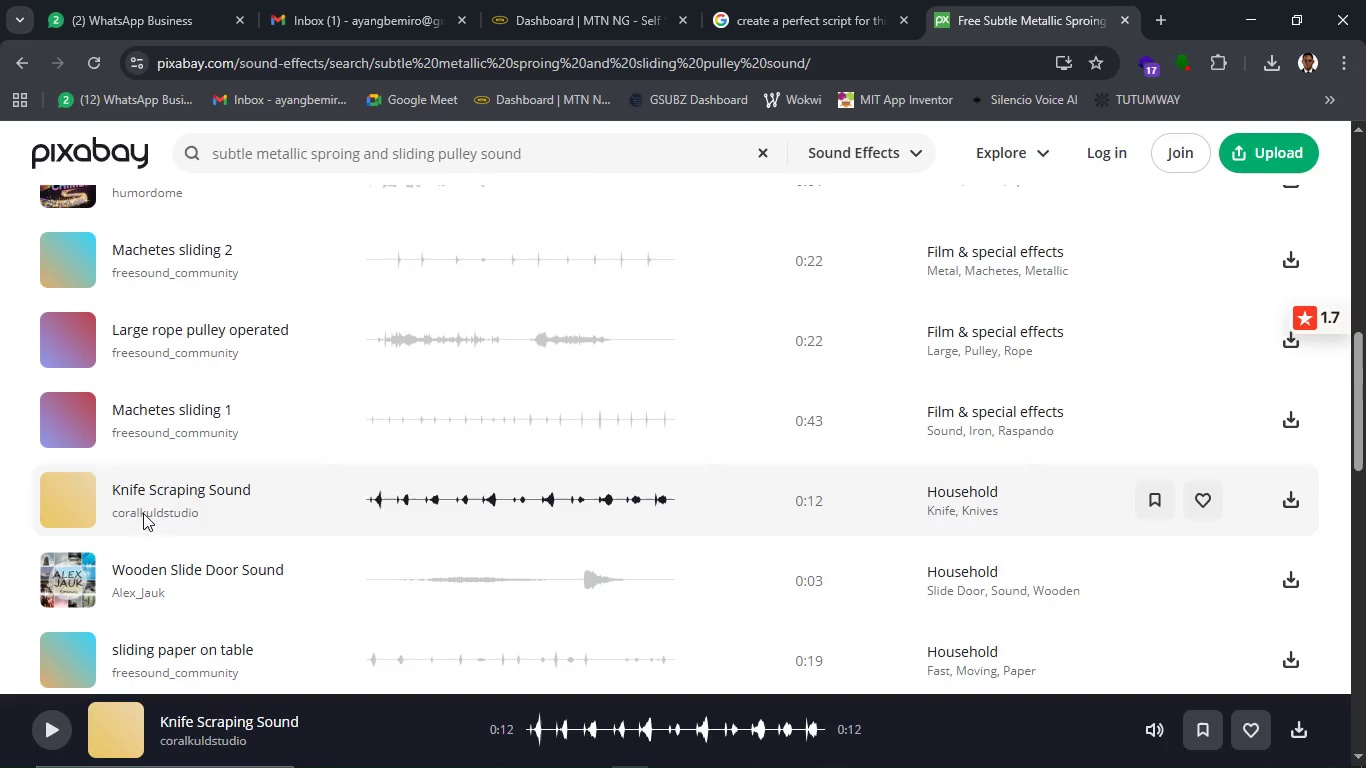 
scroll: coordinate [115, 616], scroll_direction: down, amount: 2.0
 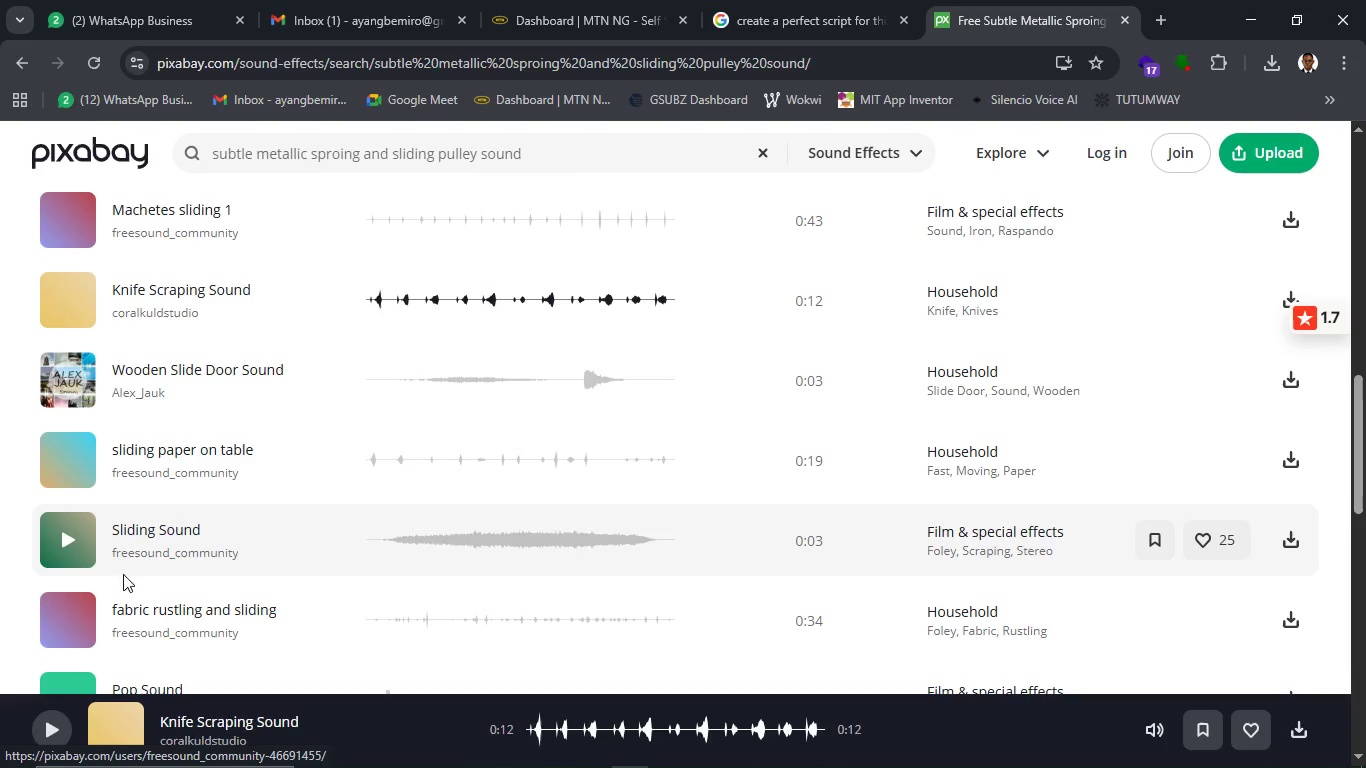 
scroll: coordinate [126, 587], scroll_direction: up, amount: 1.0
 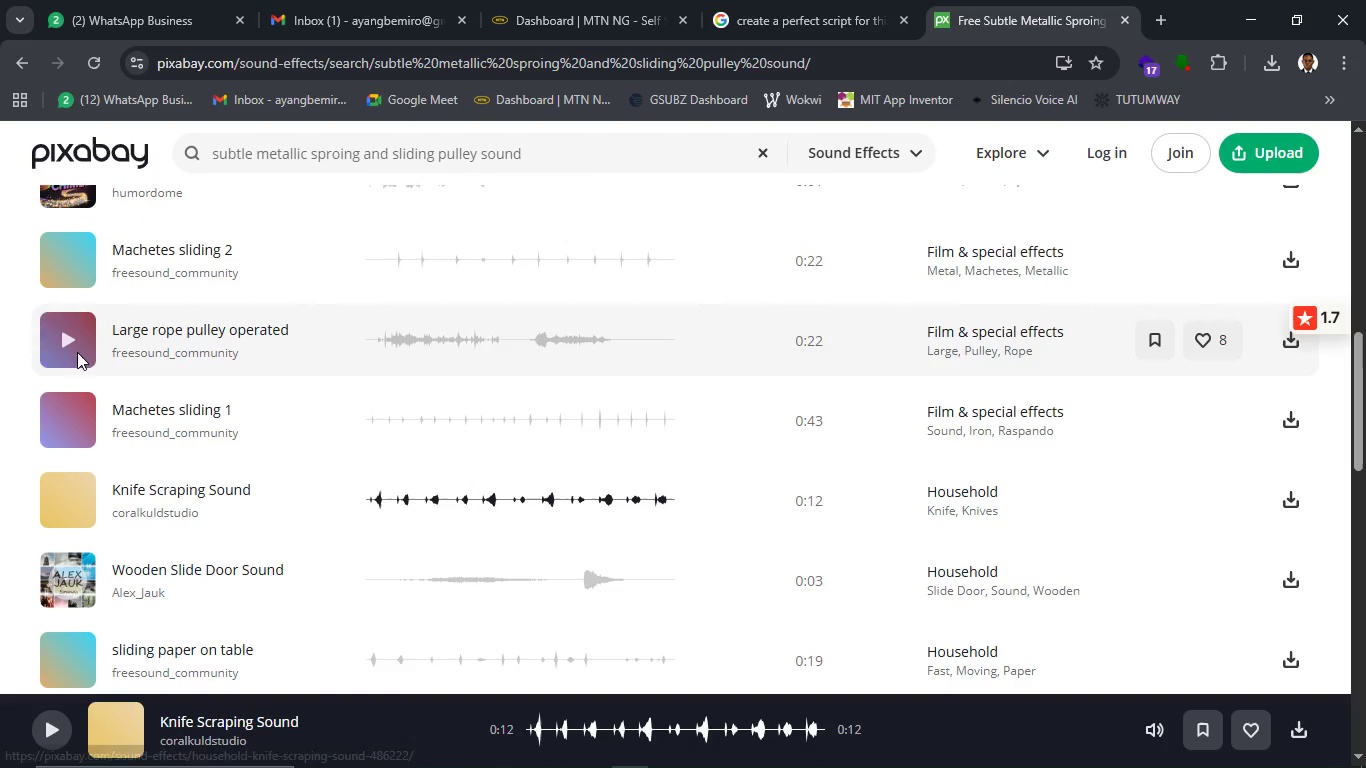 
left_click([74, 349])
 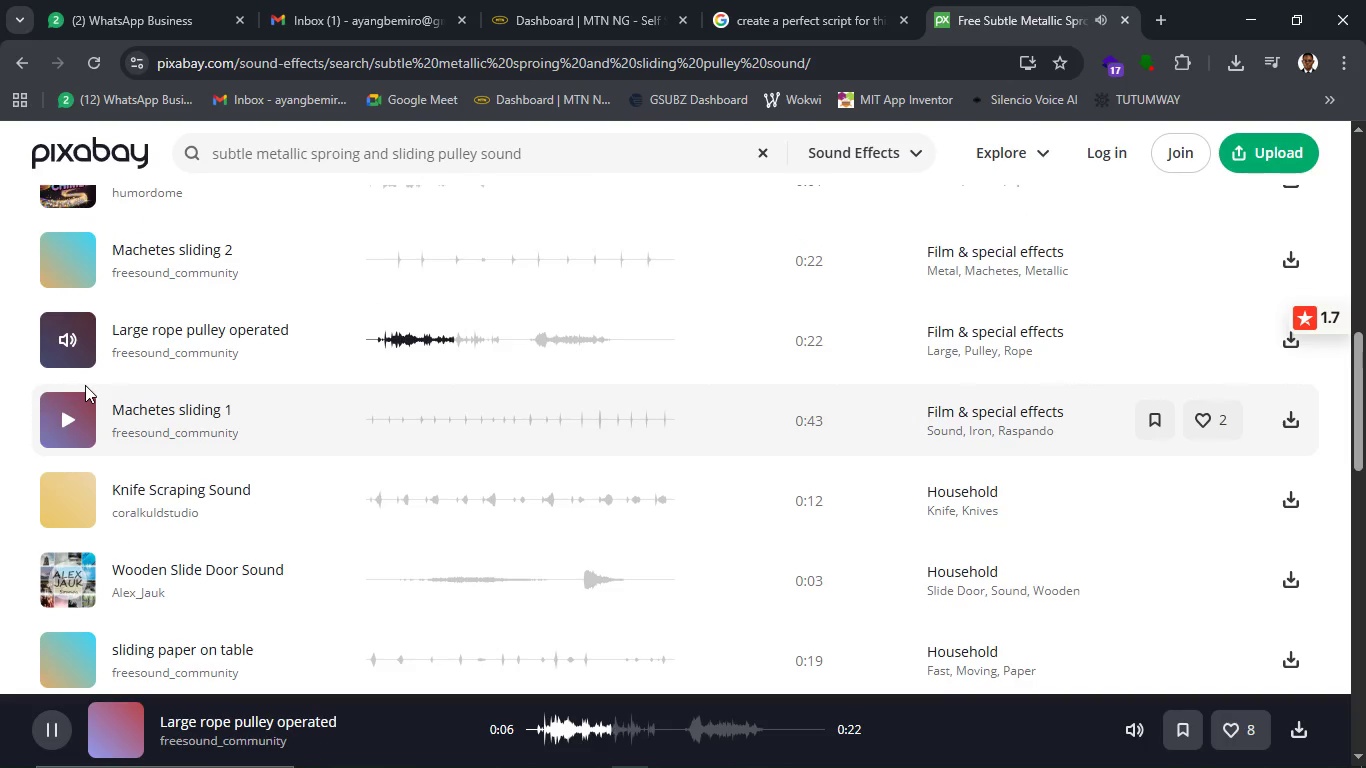 
wait(12.31)
 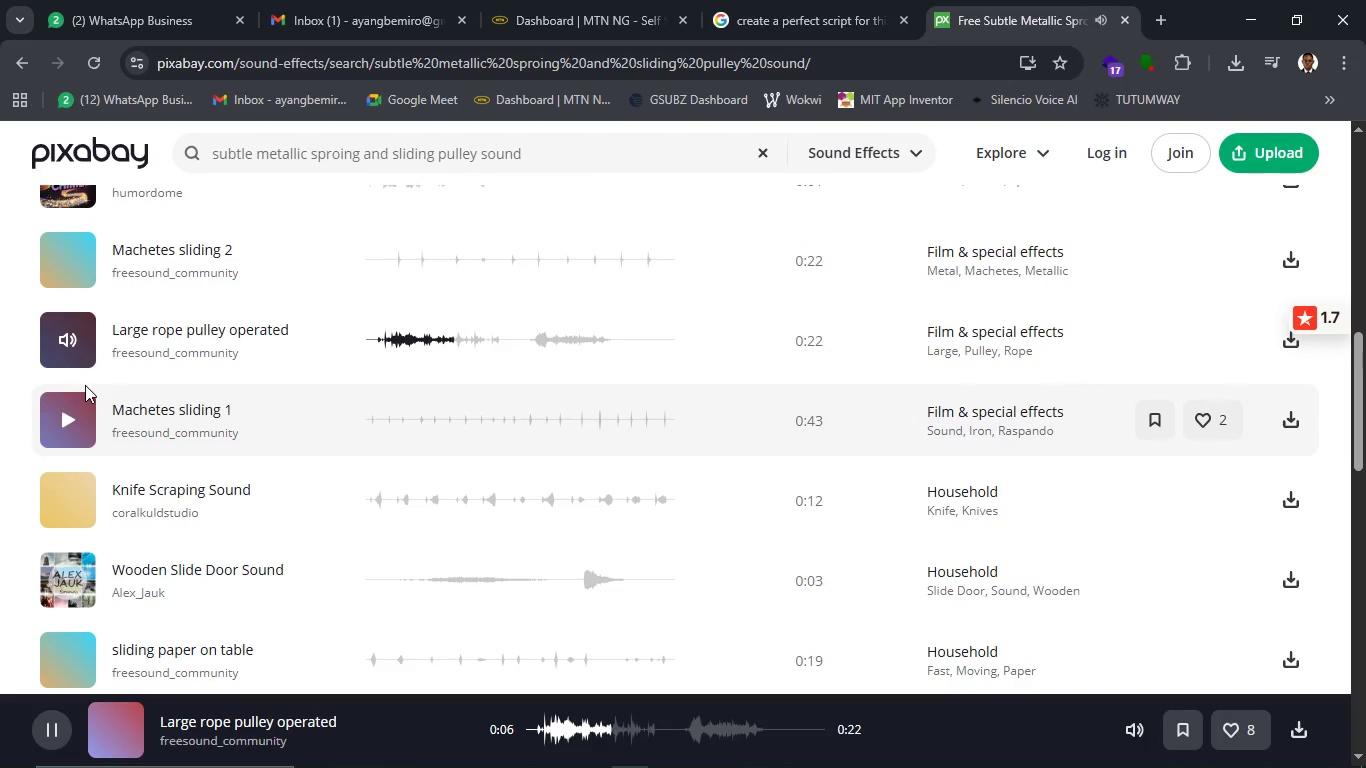 
left_click([1296, 342])
 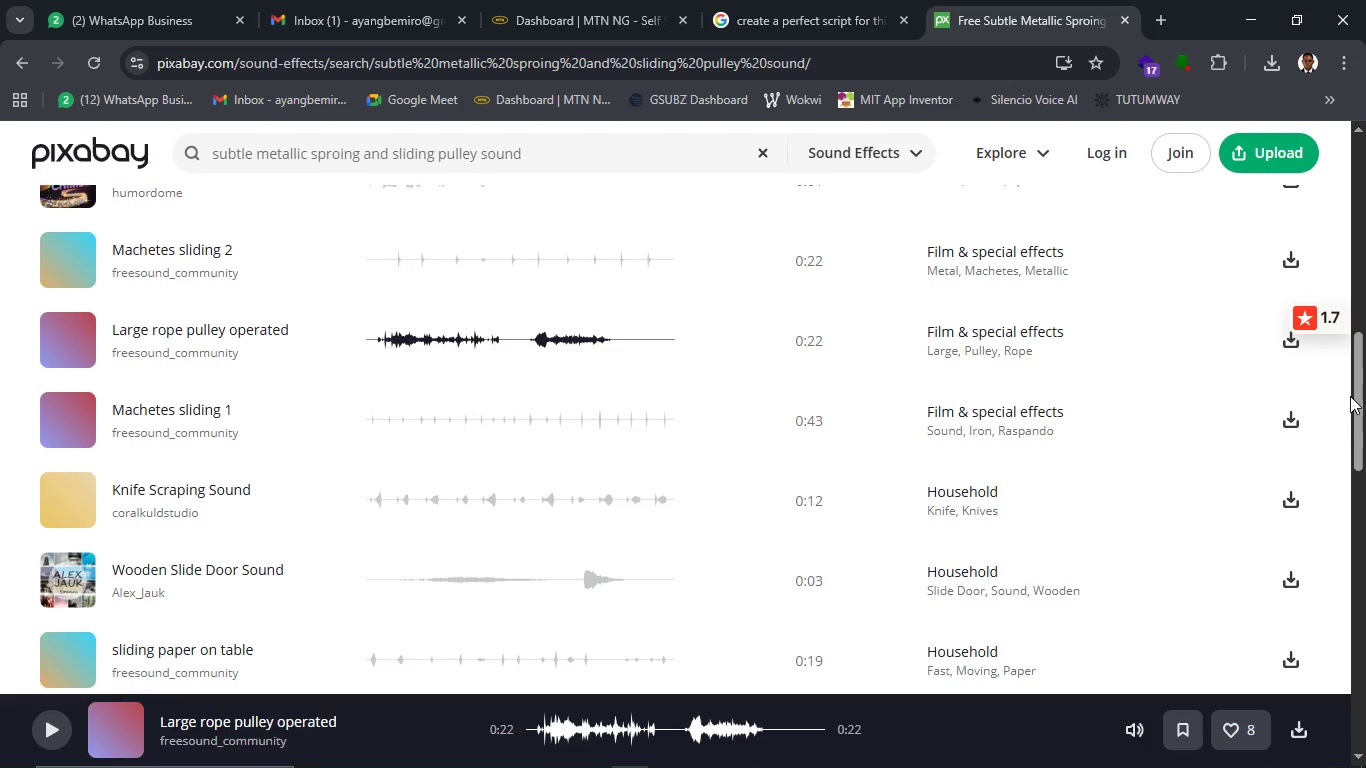 
wait(26.86)
 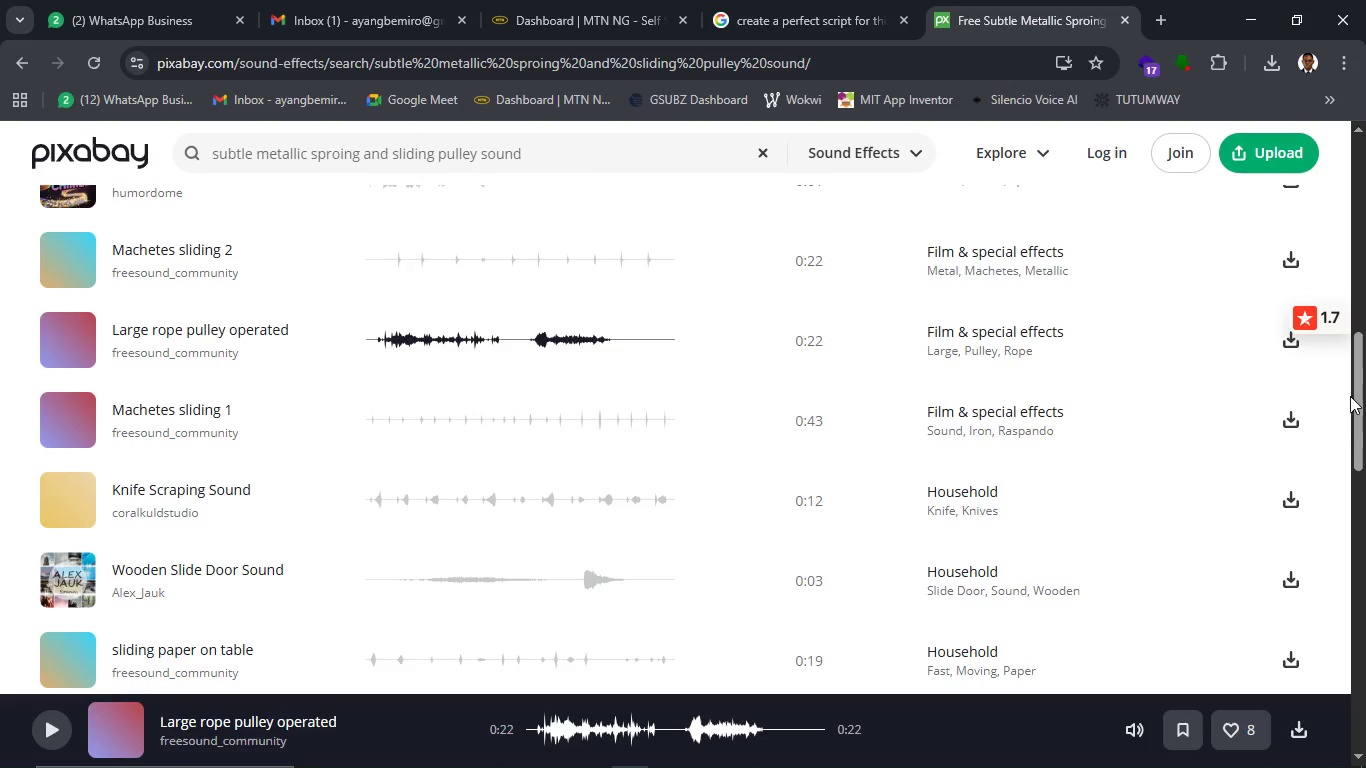 
mouse_move([1210, 323])
 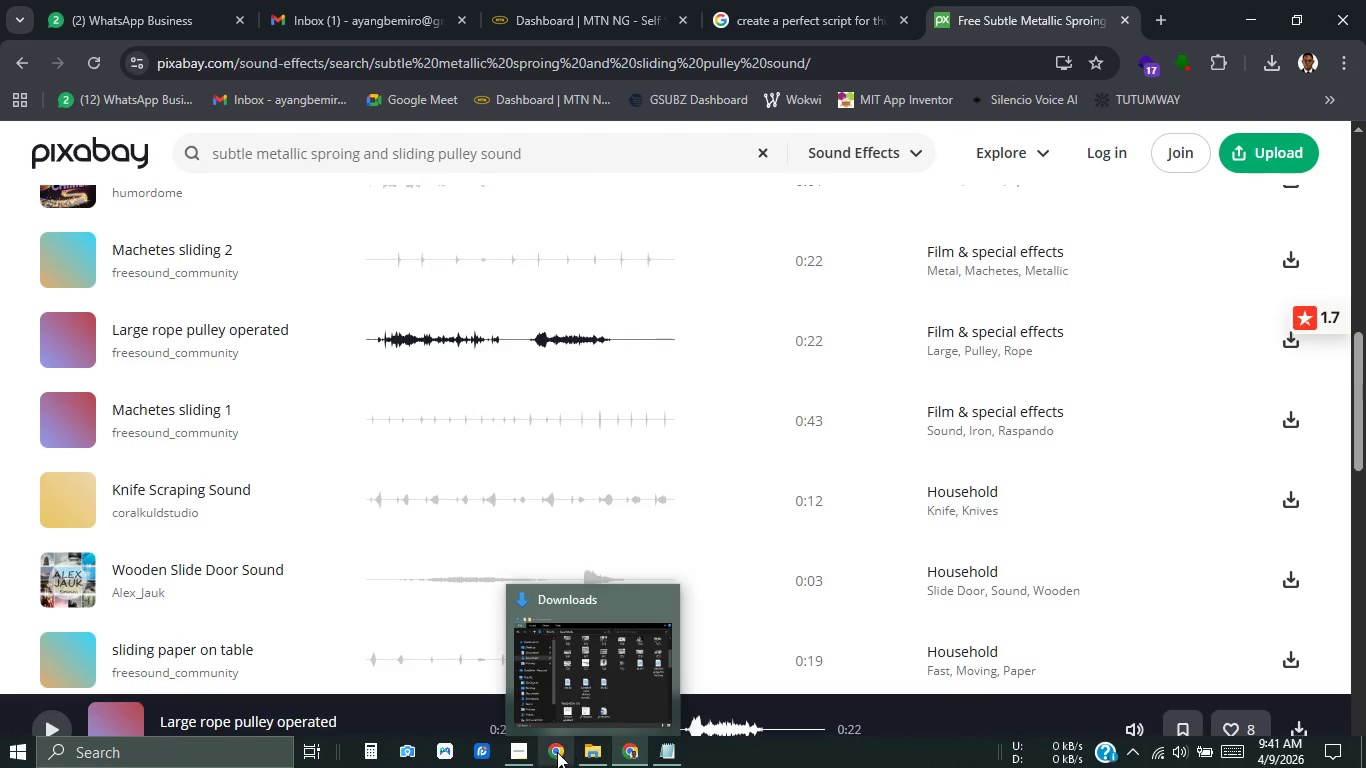 
left_click([511, 748])